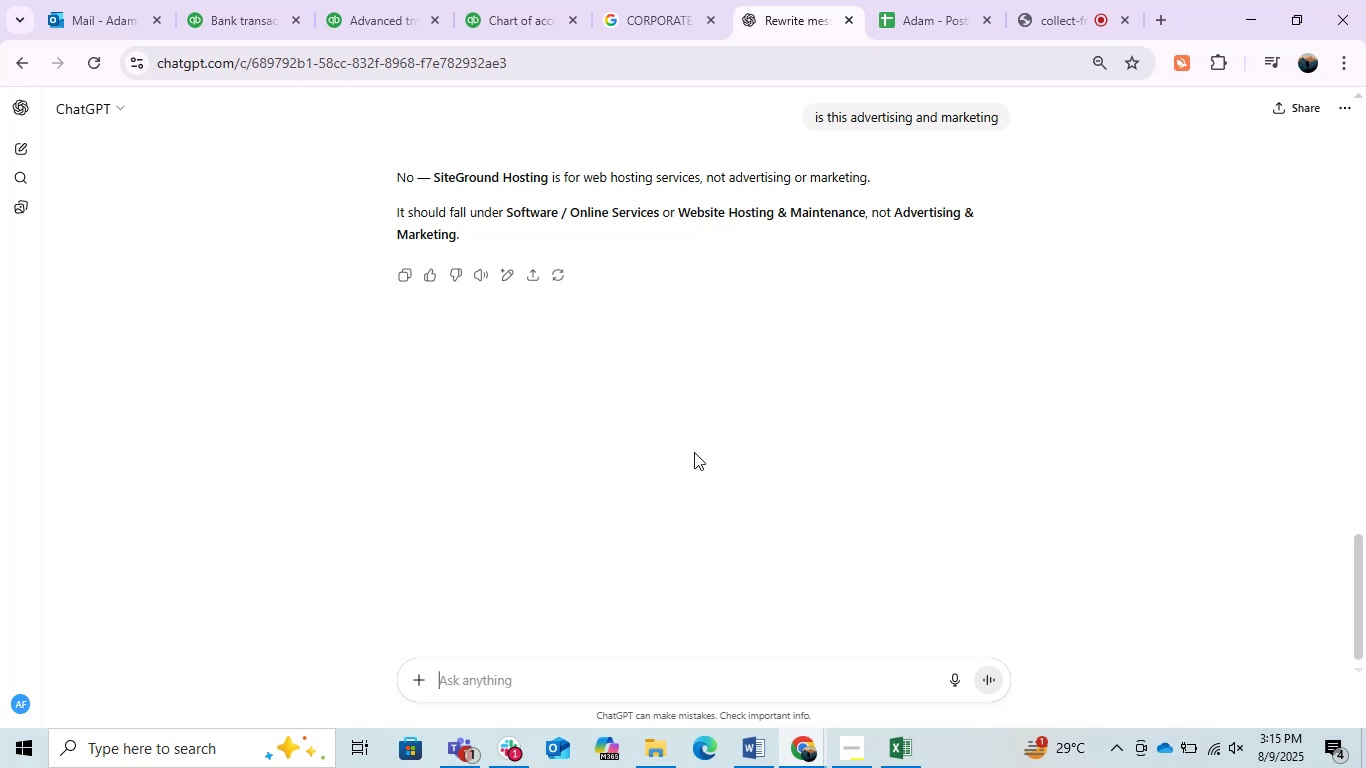 
wait(12.16)
 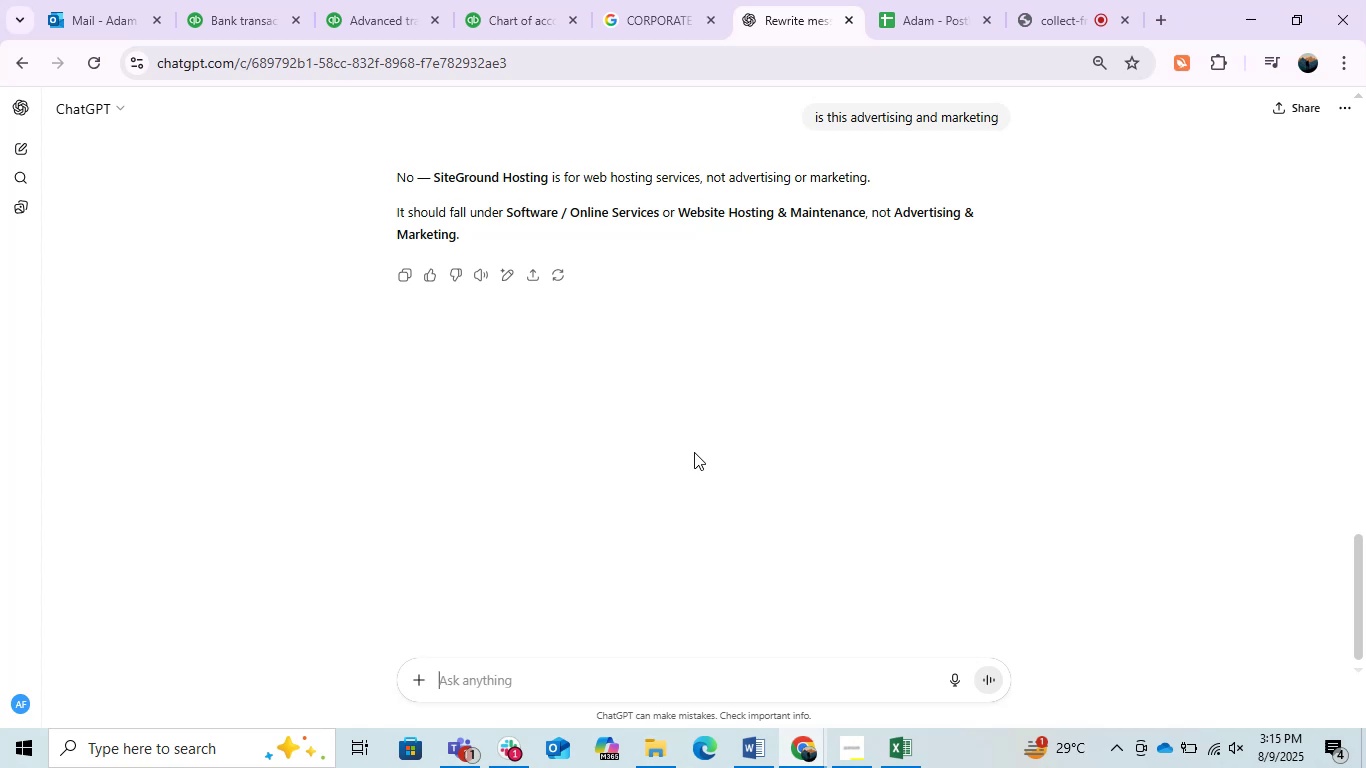 
left_click([226, 0])
 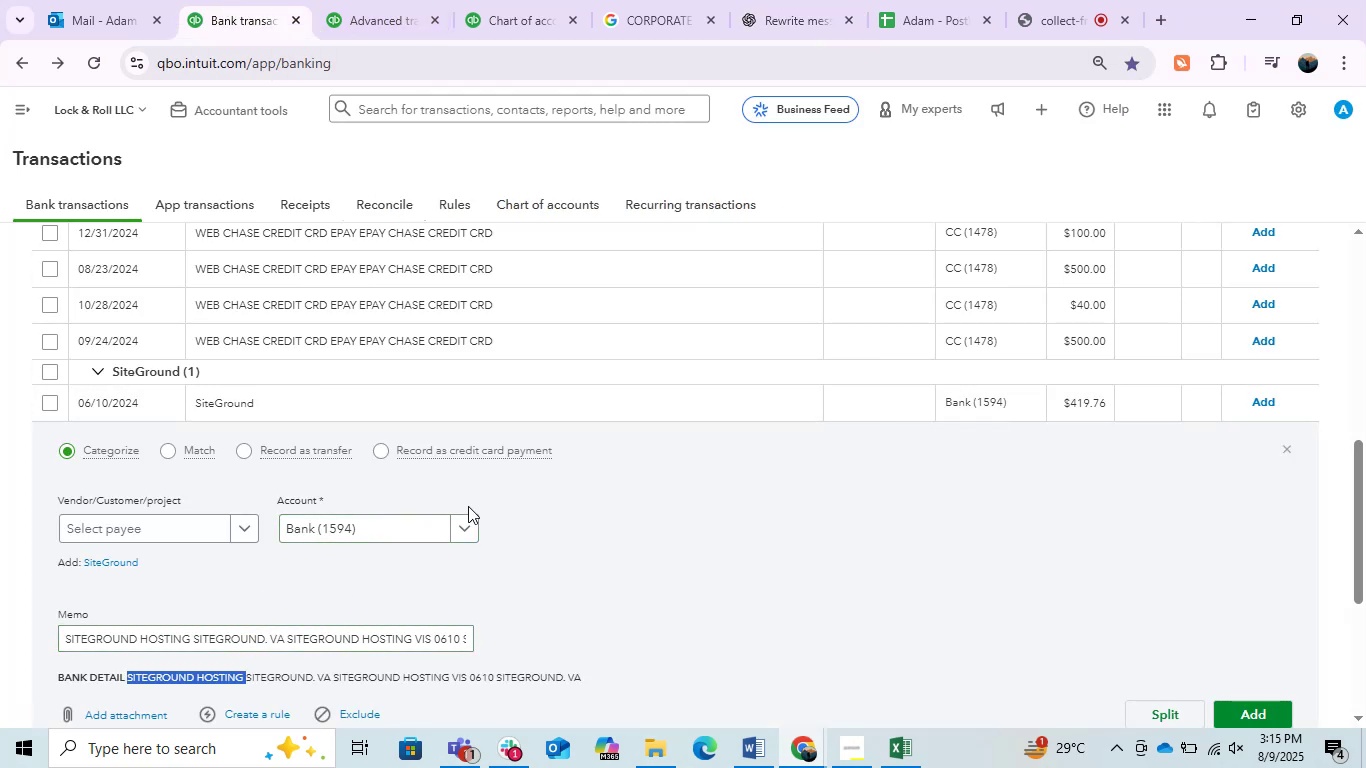 
left_click([349, 536])
 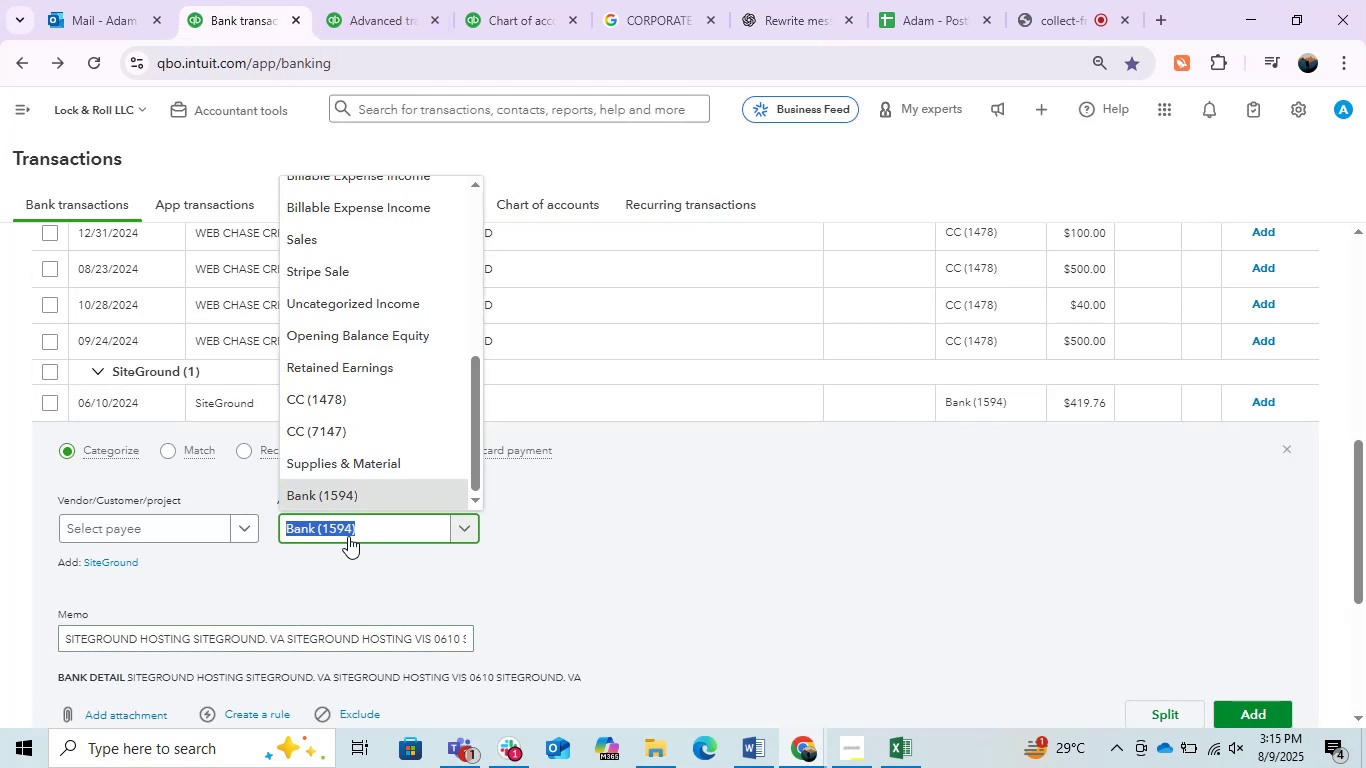 
type(sof)
 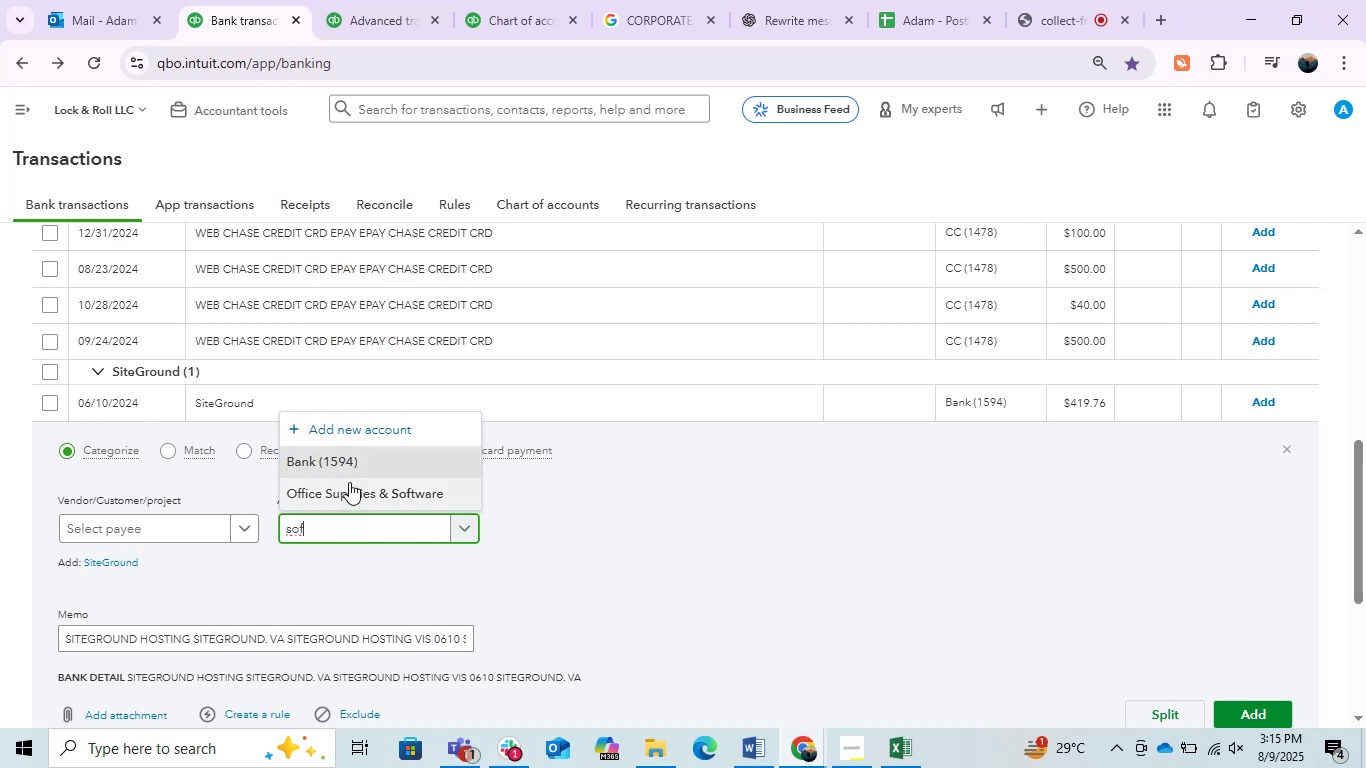 
left_click([349, 482])
 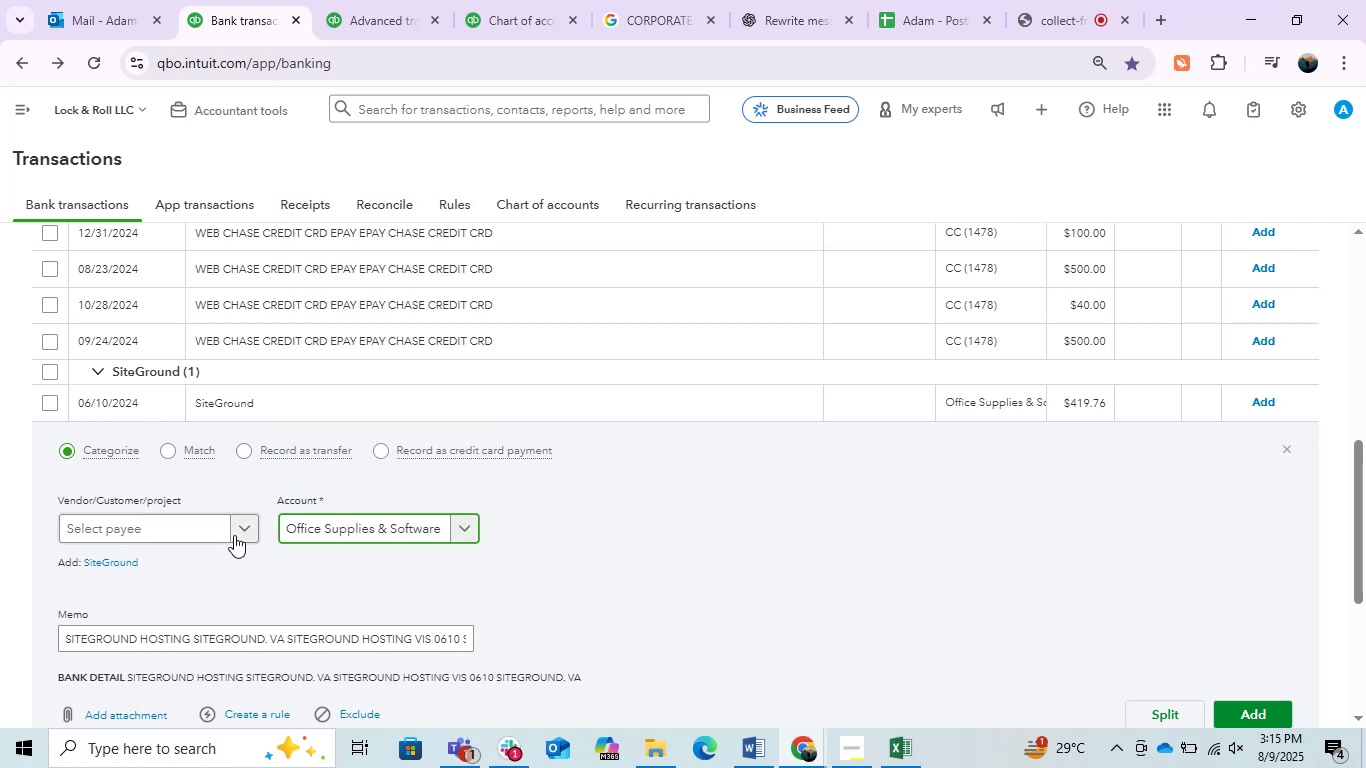 
left_click([193, 513])
 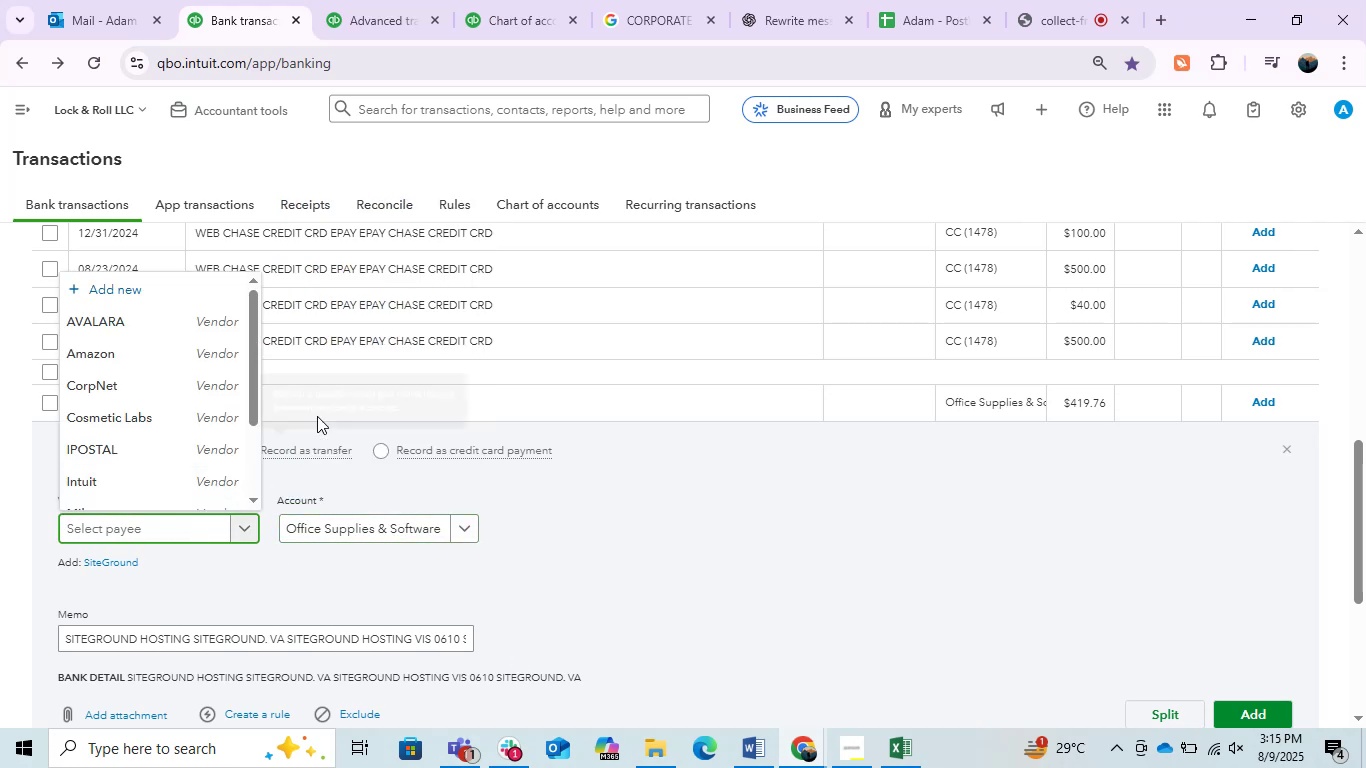 
left_click([322, 410])
 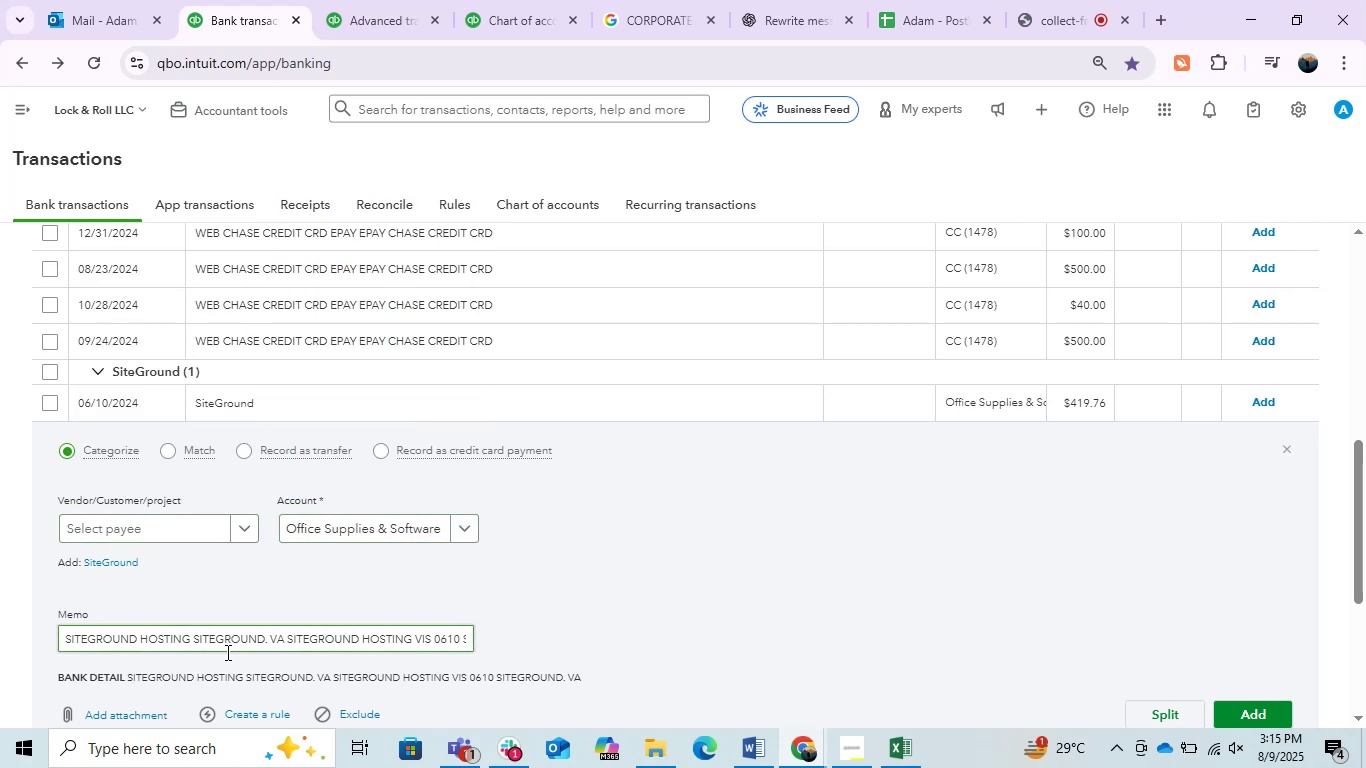 
left_click_drag(start_coordinate=[191, 639], to_coordinate=[53, 631])
 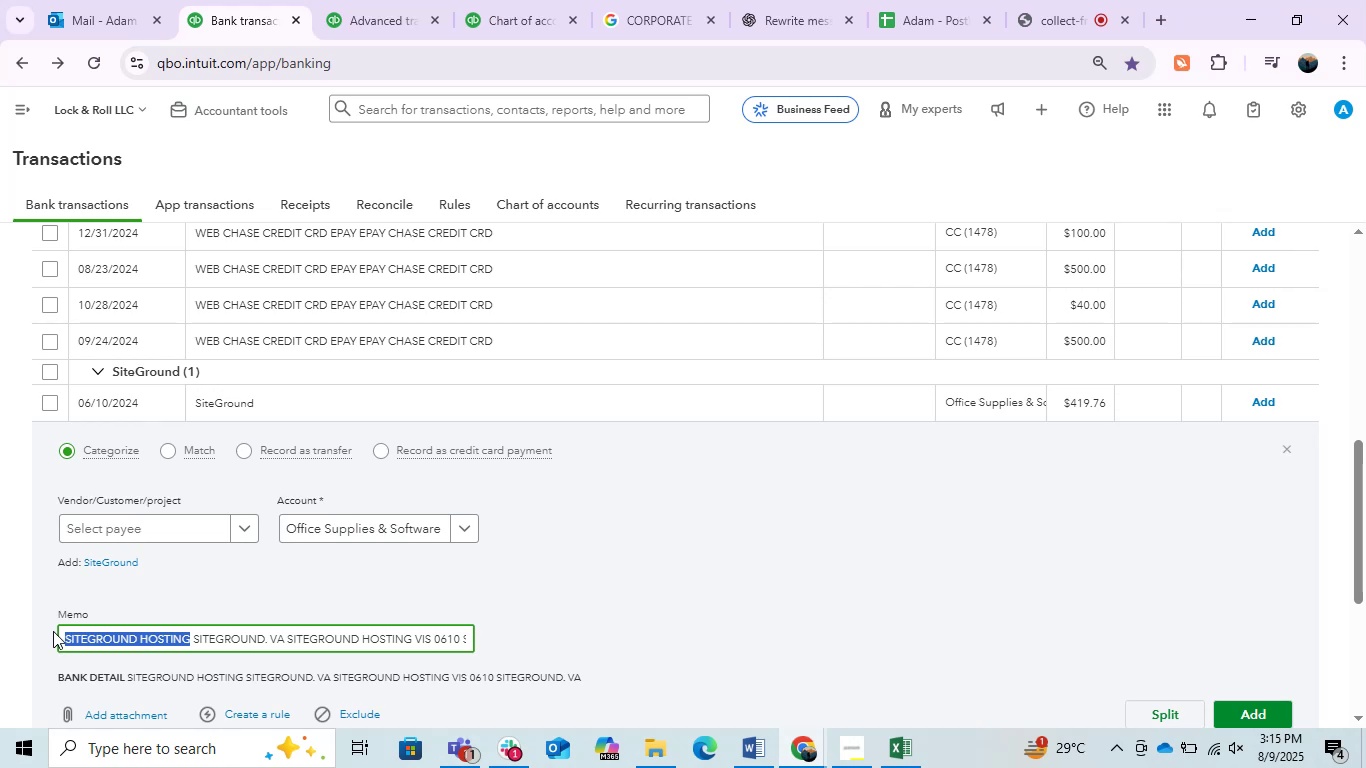 
key(Control+C)
 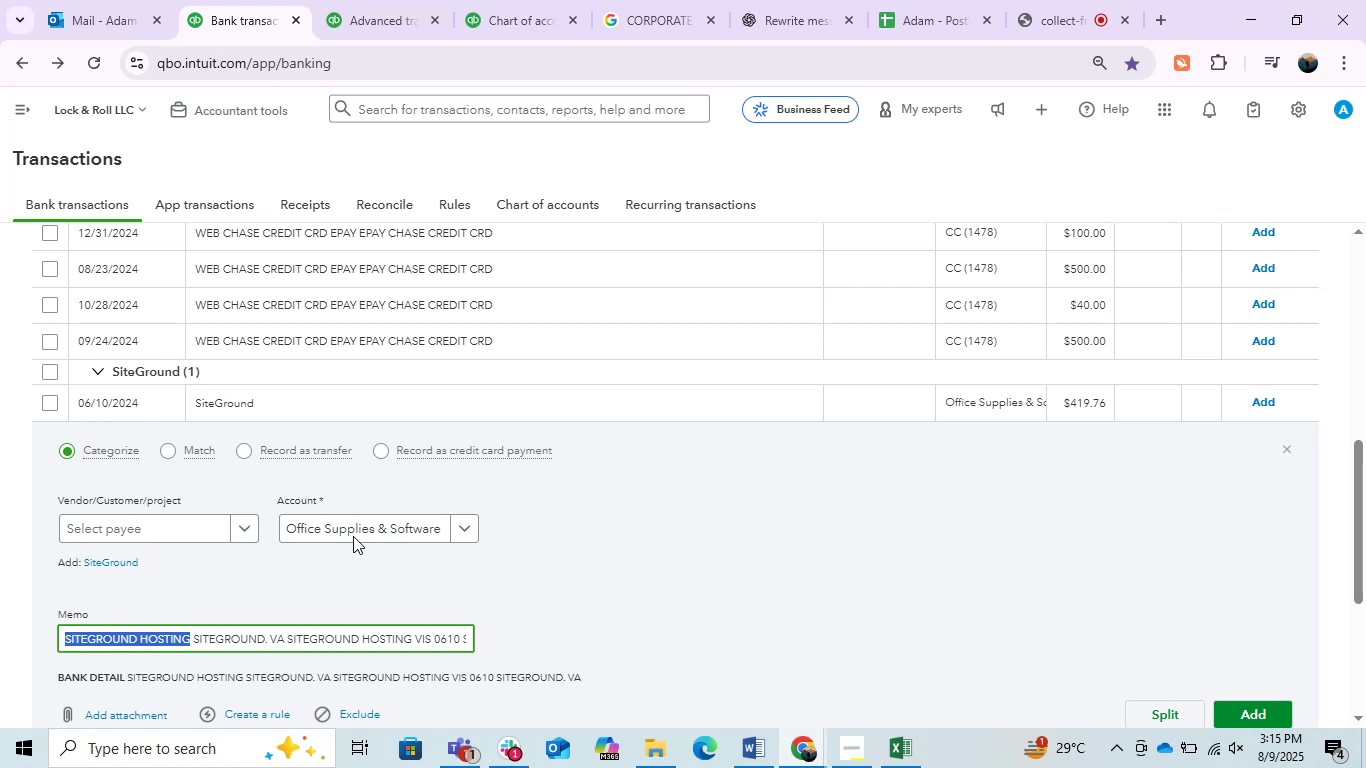 
key(Control+C)
 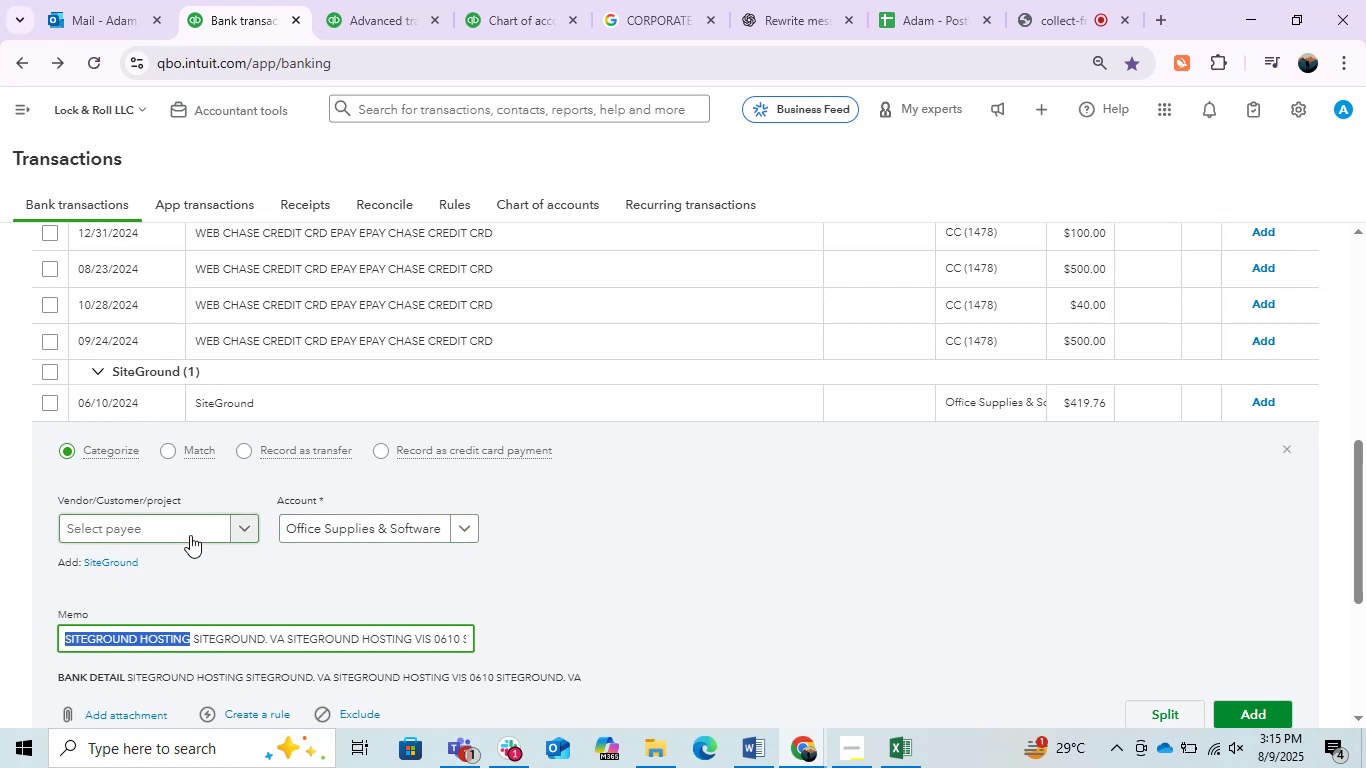 
left_click([190, 535])
 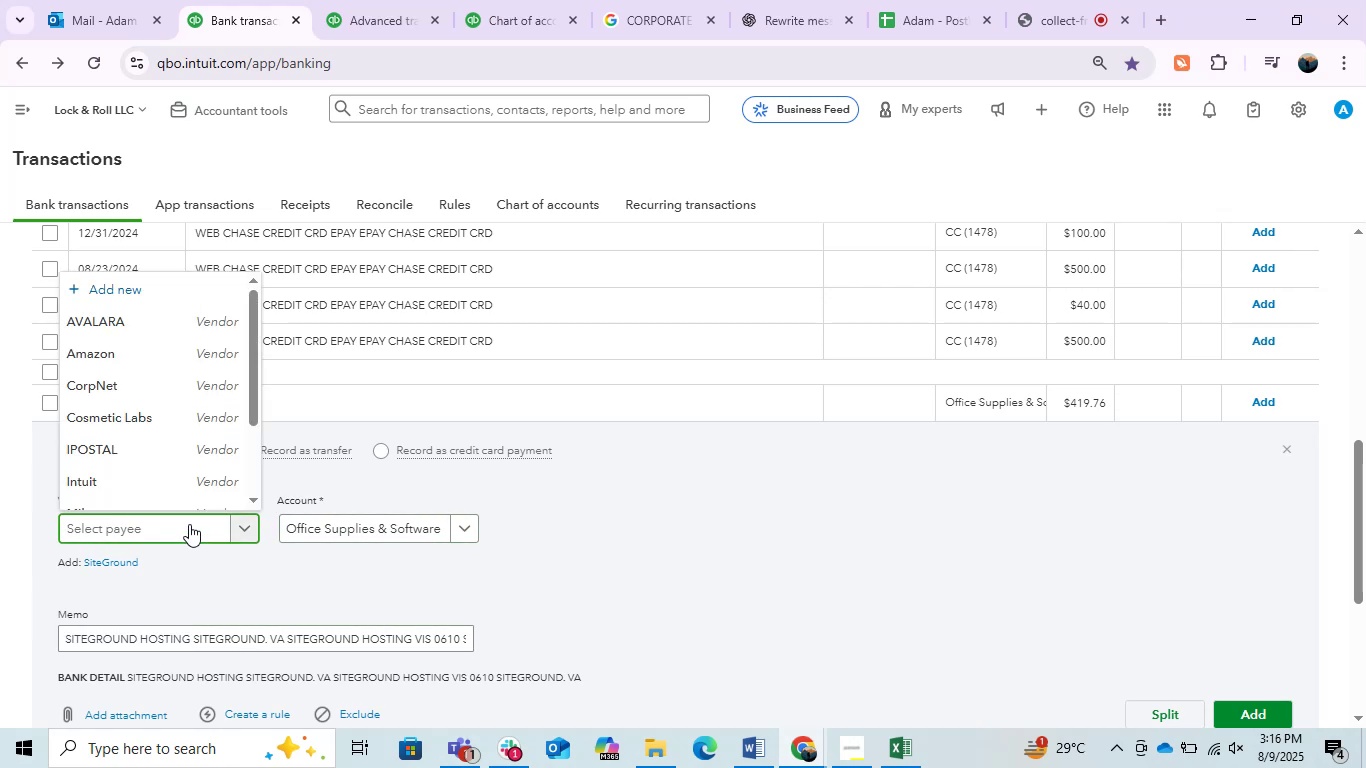 
key(Control+V)
 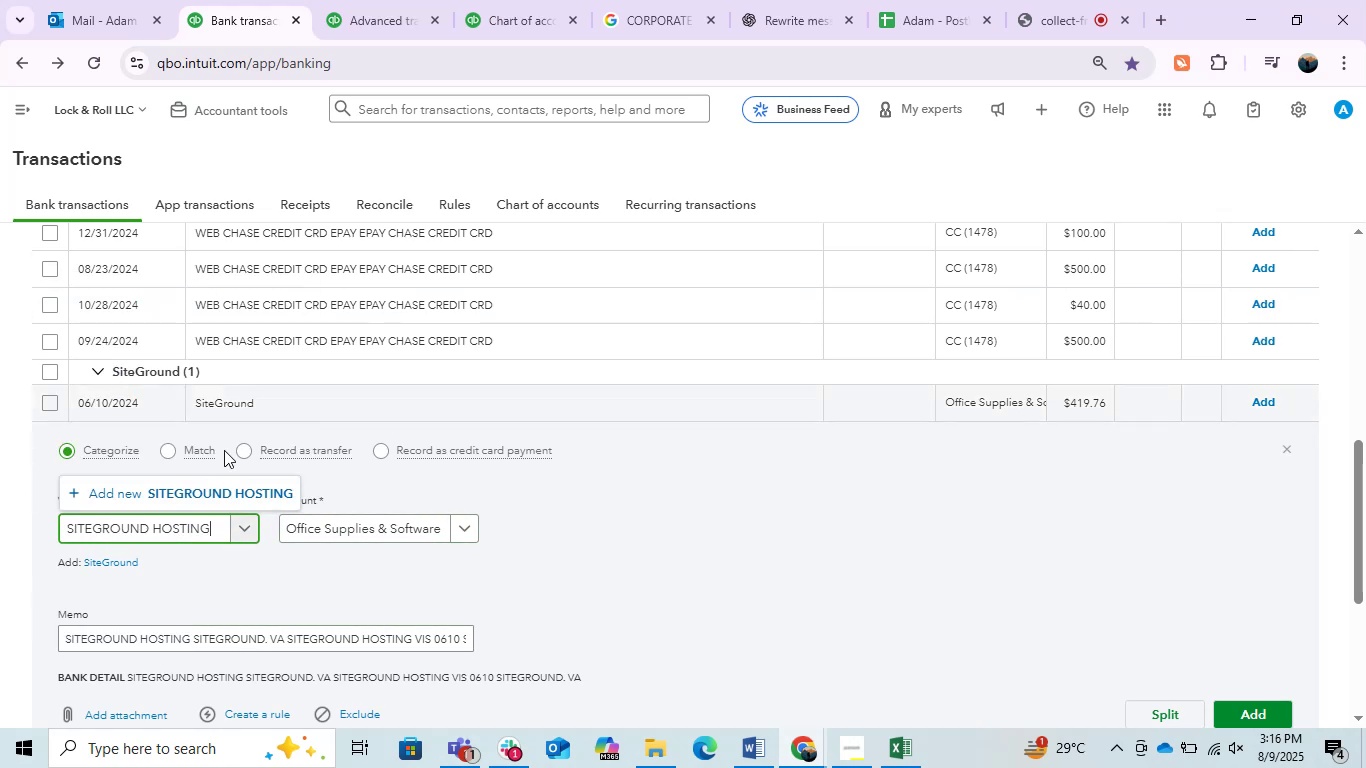 
left_click([208, 493])
 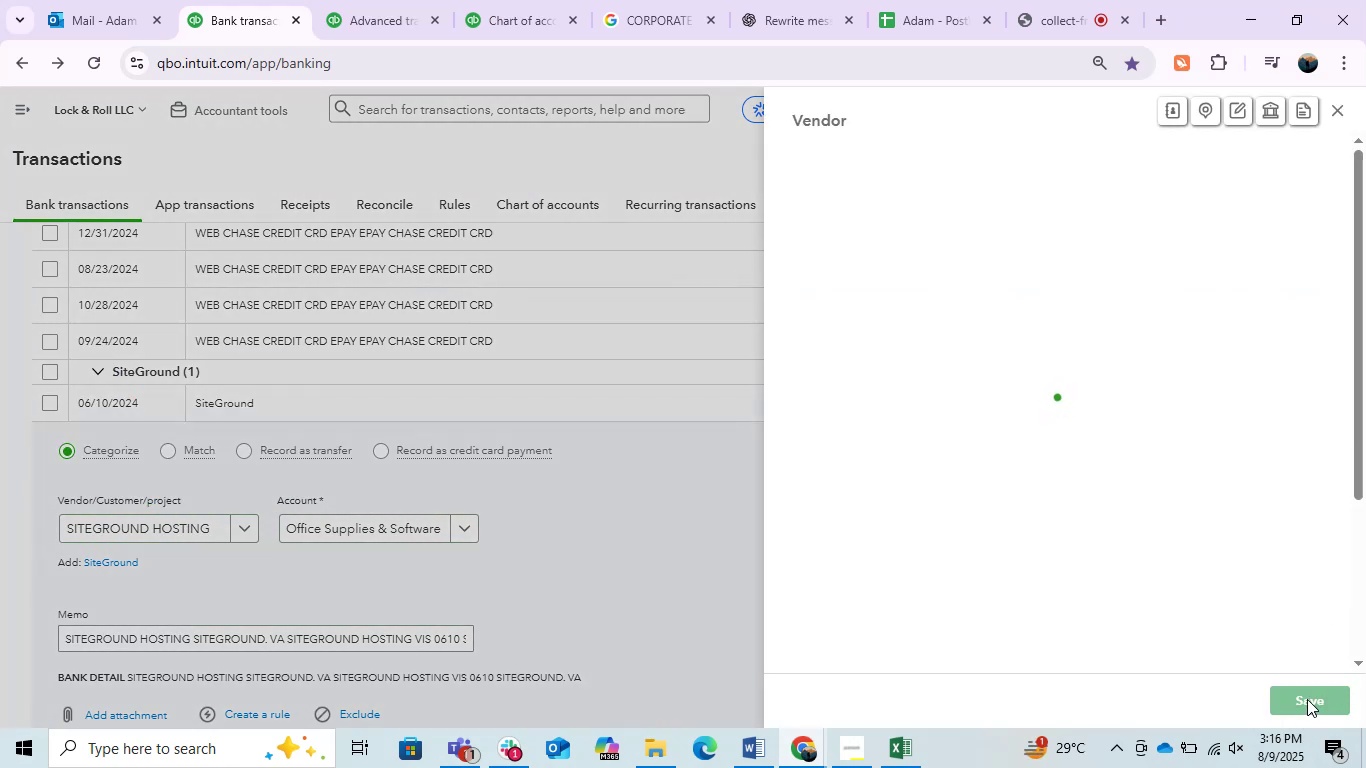 
left_click([1307, 699])
 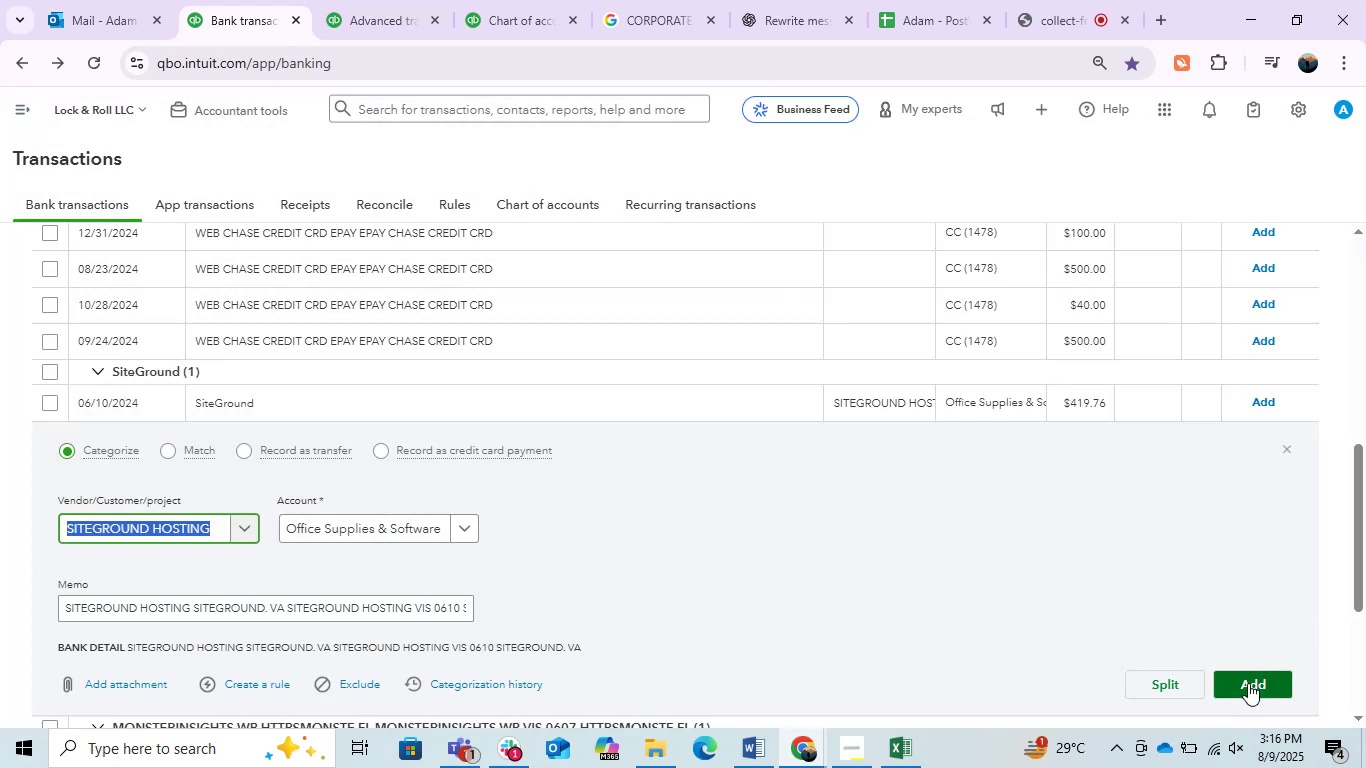 
left_click([412, 532])
 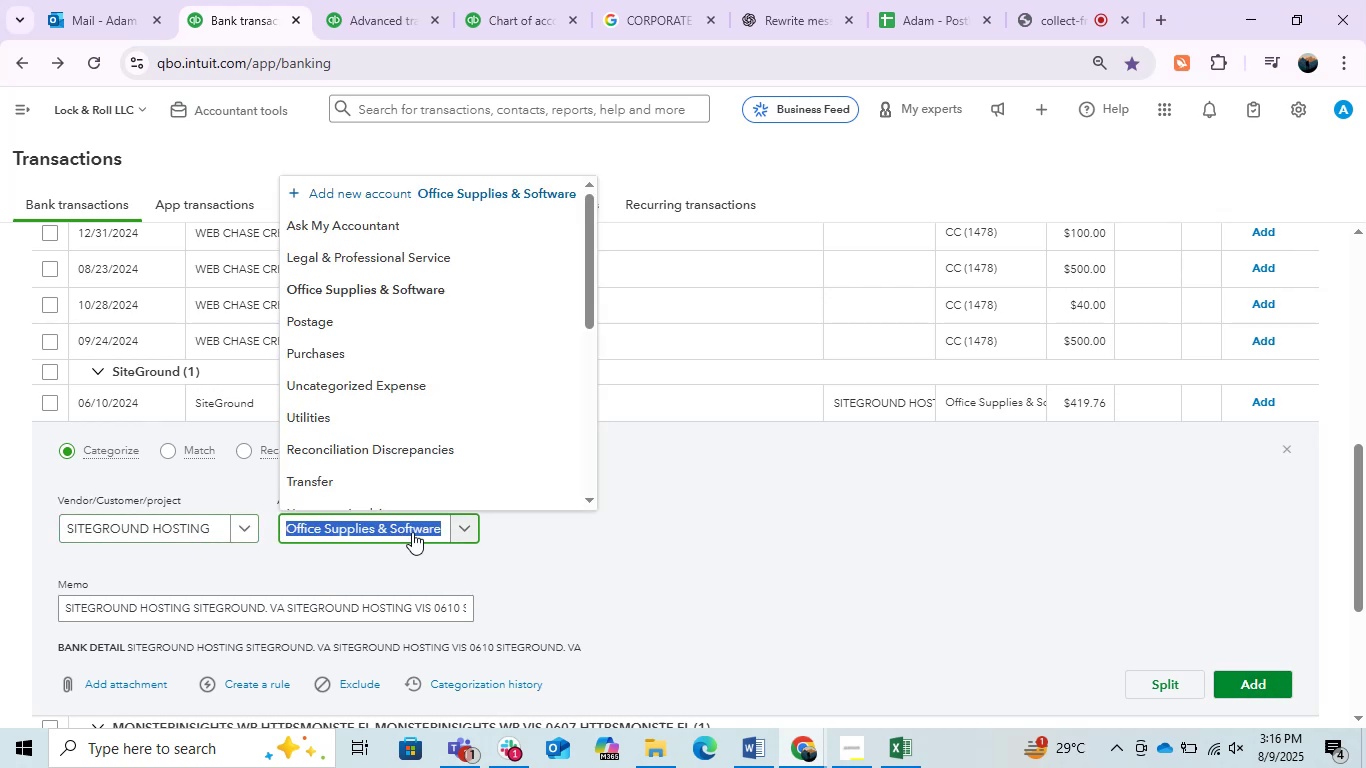 
key(Control+C)
 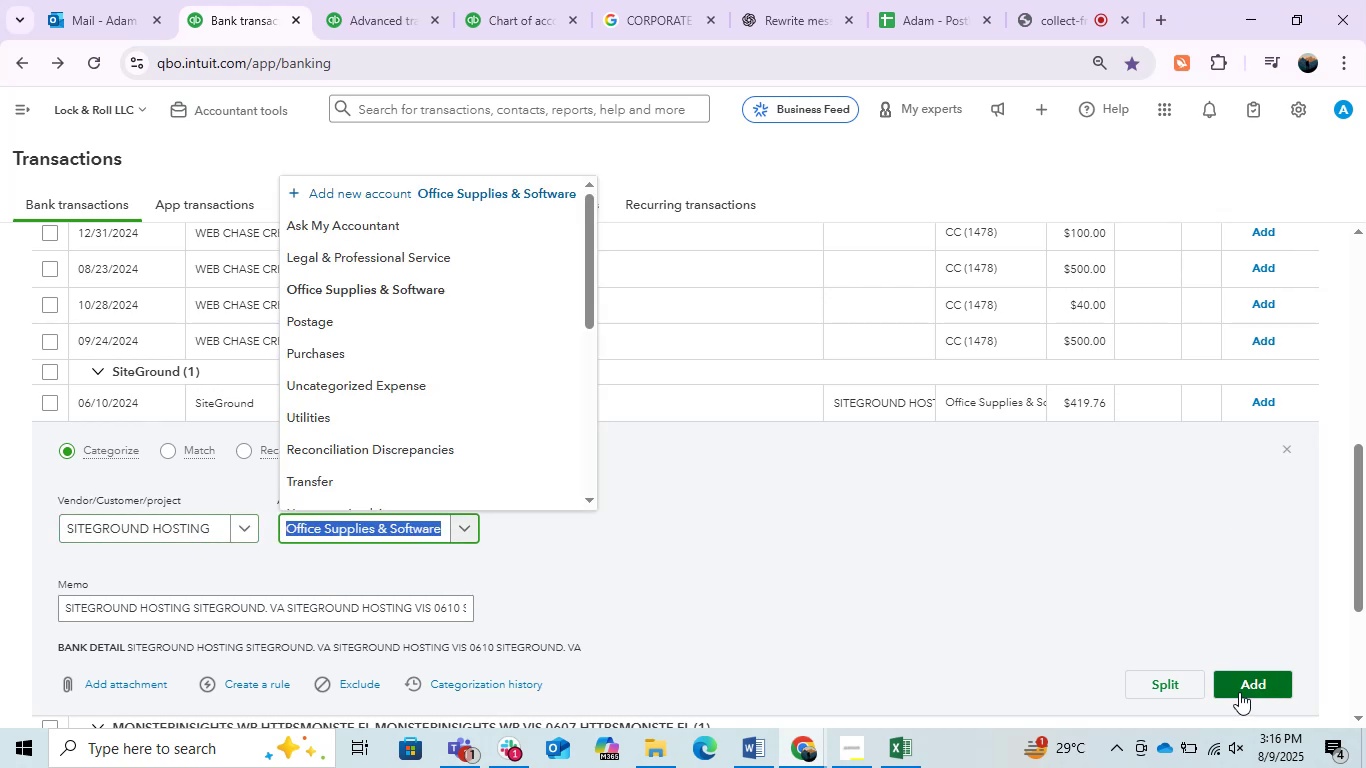 
left_click([1247, 688])
 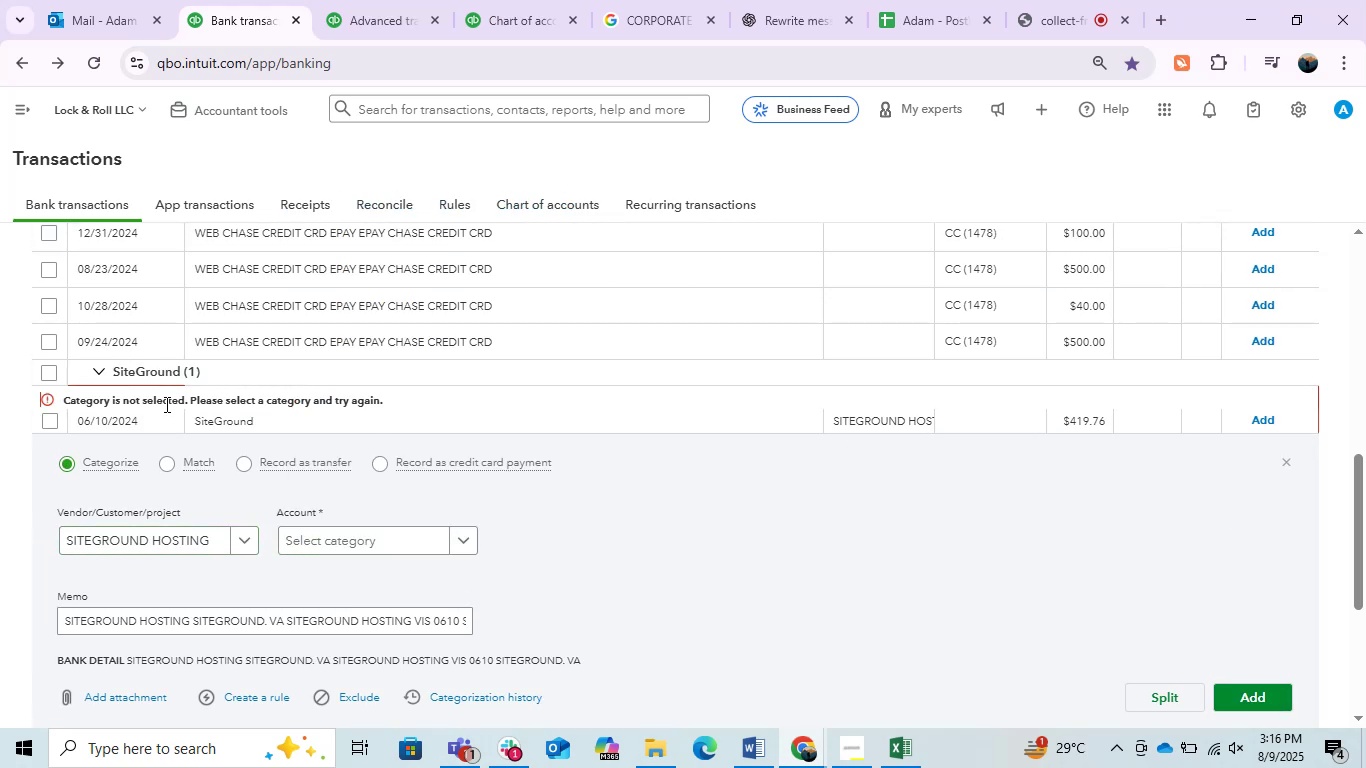 
wait(6.55)
 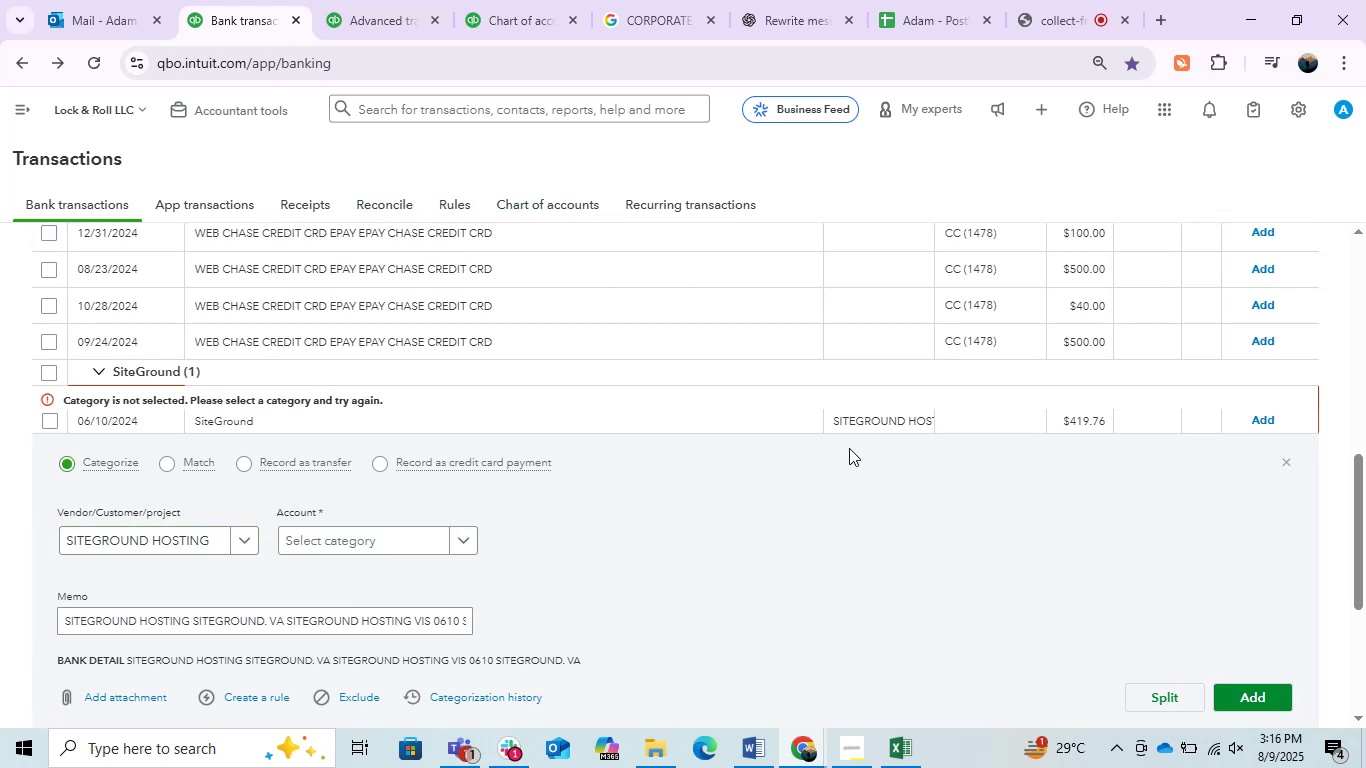 
left_click([446, 418])
 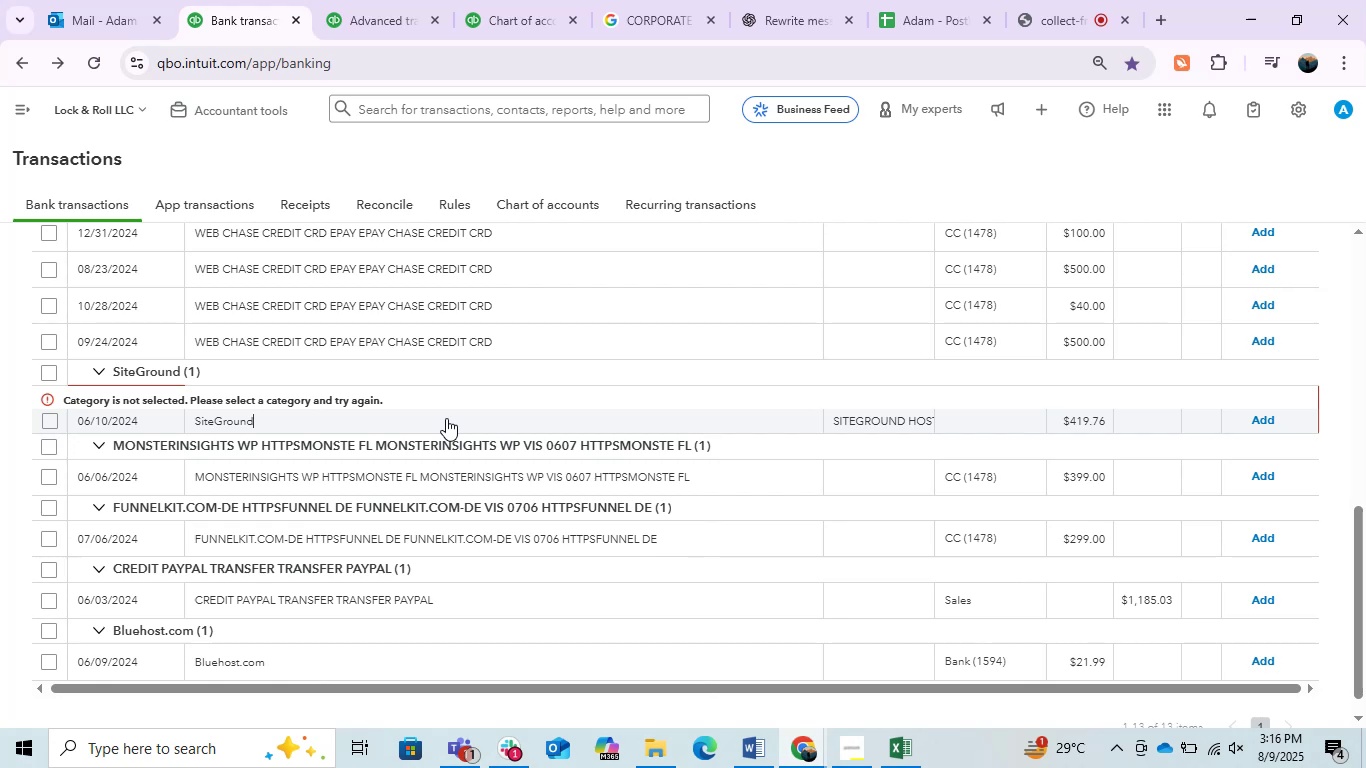 
left_click([446, 418])
 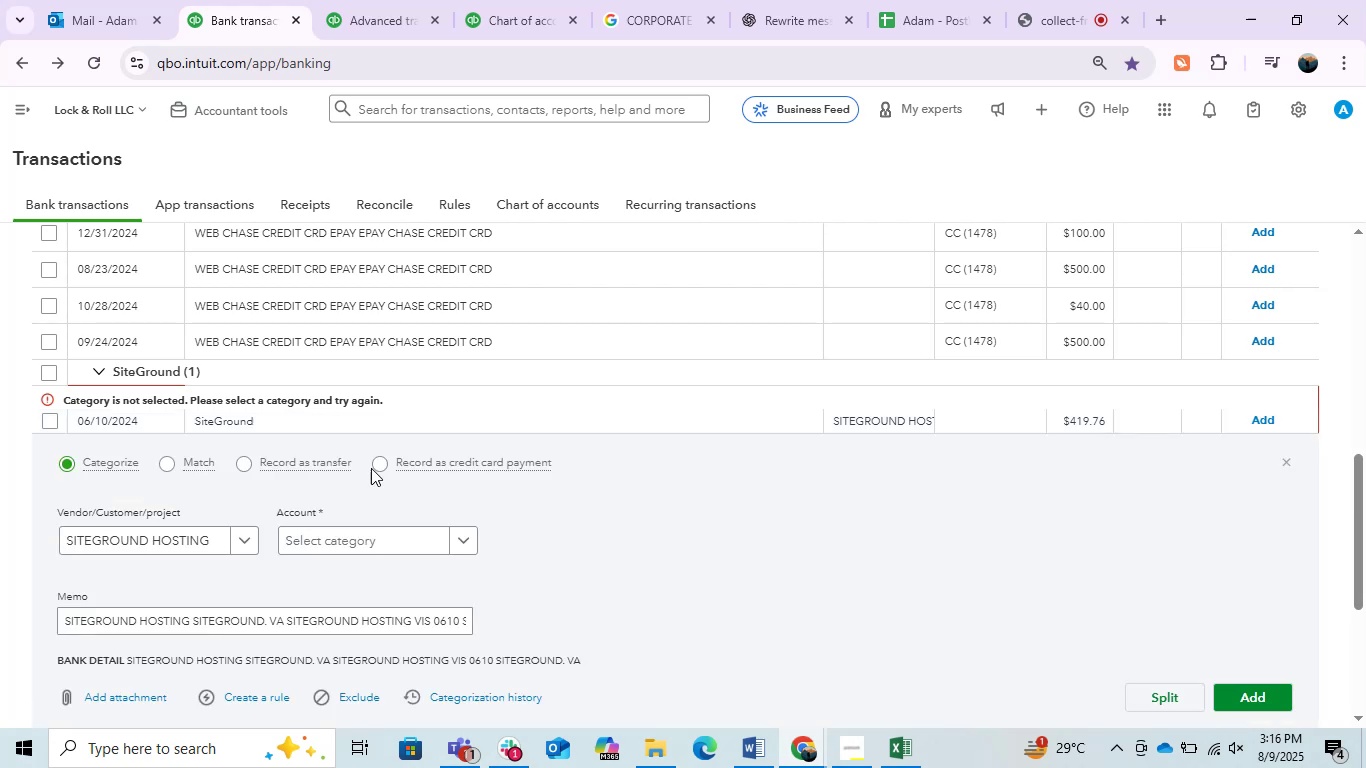 
left_click([222, 549])
 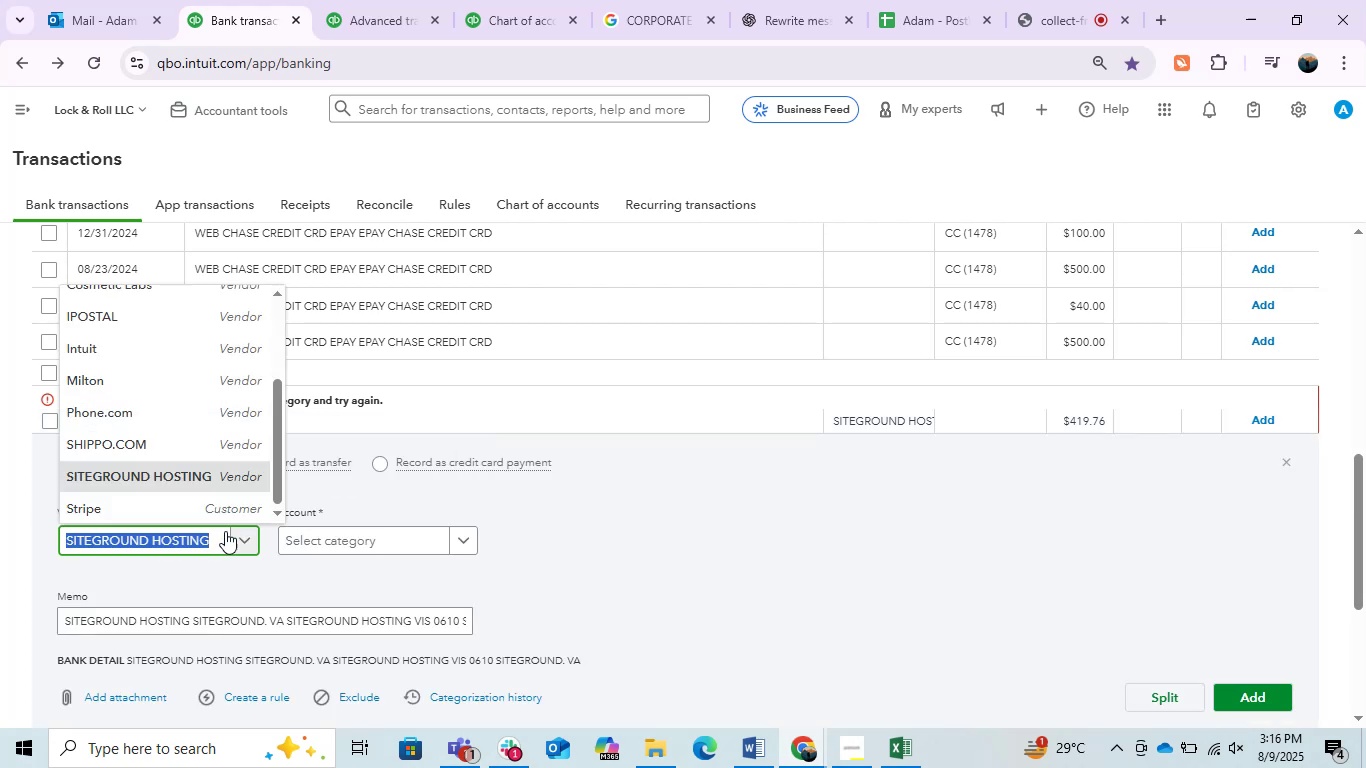 
left_click([225, 531])
 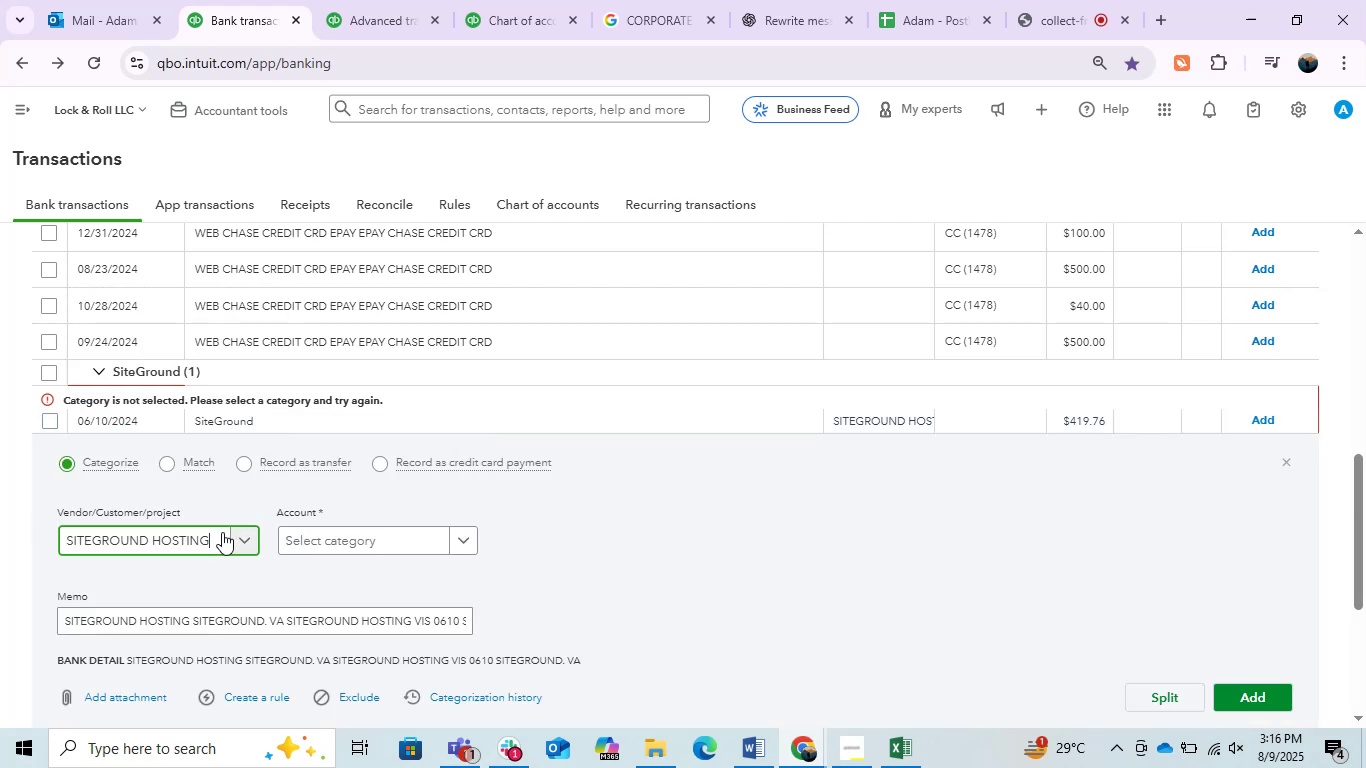 
left_click_drag(start_coordinate=[221, 533], to_coordinate=[147, 553])
 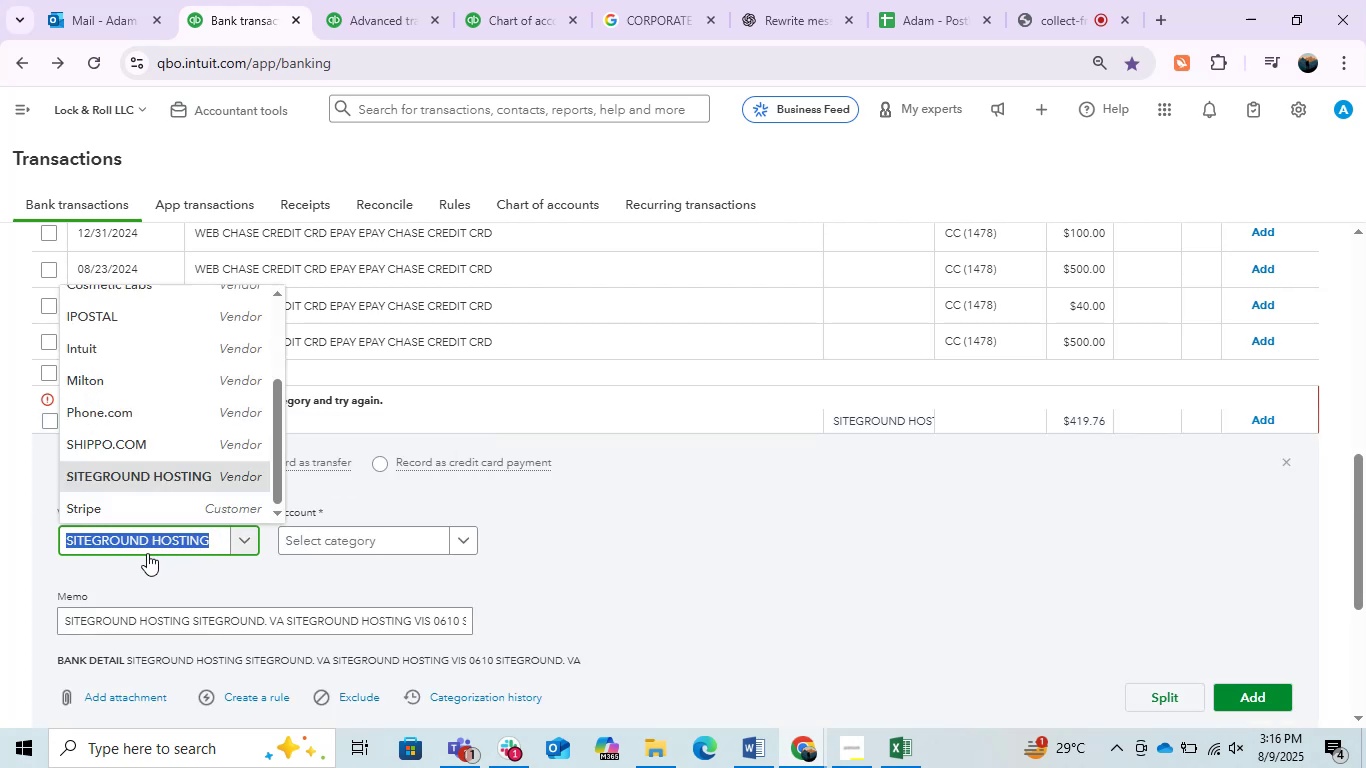 
key(Backspace)
 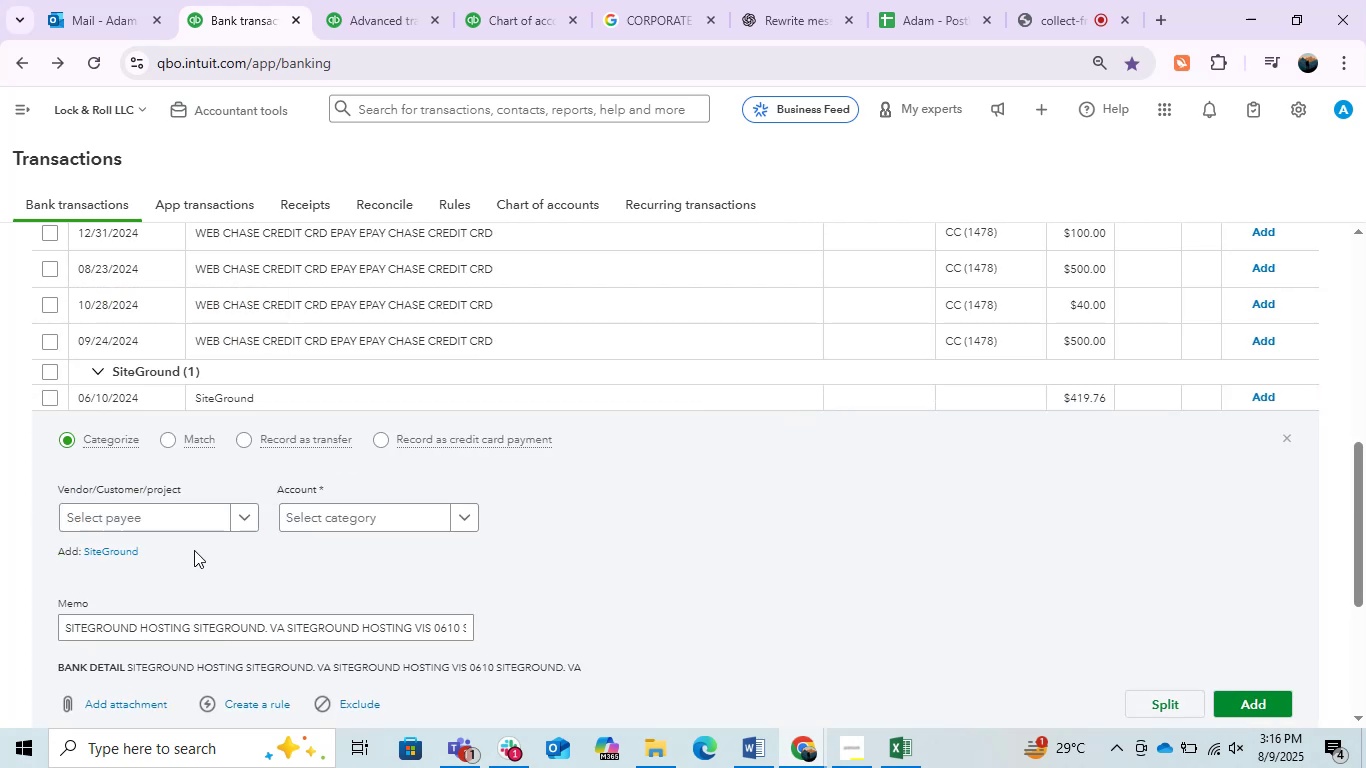 
left_click([149, 518])
 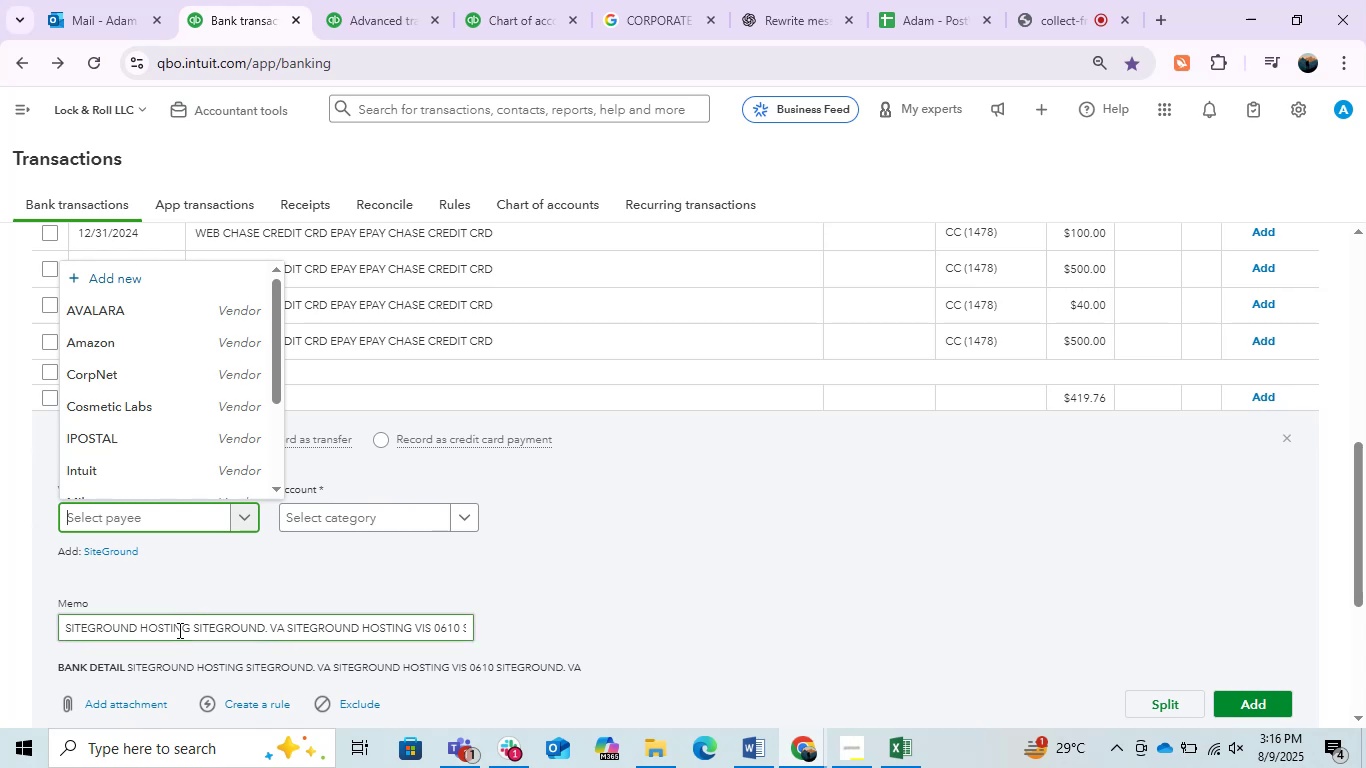 
left_click_drag(start_coordinate=[136, 634], to_coordinate=[0, 606])
 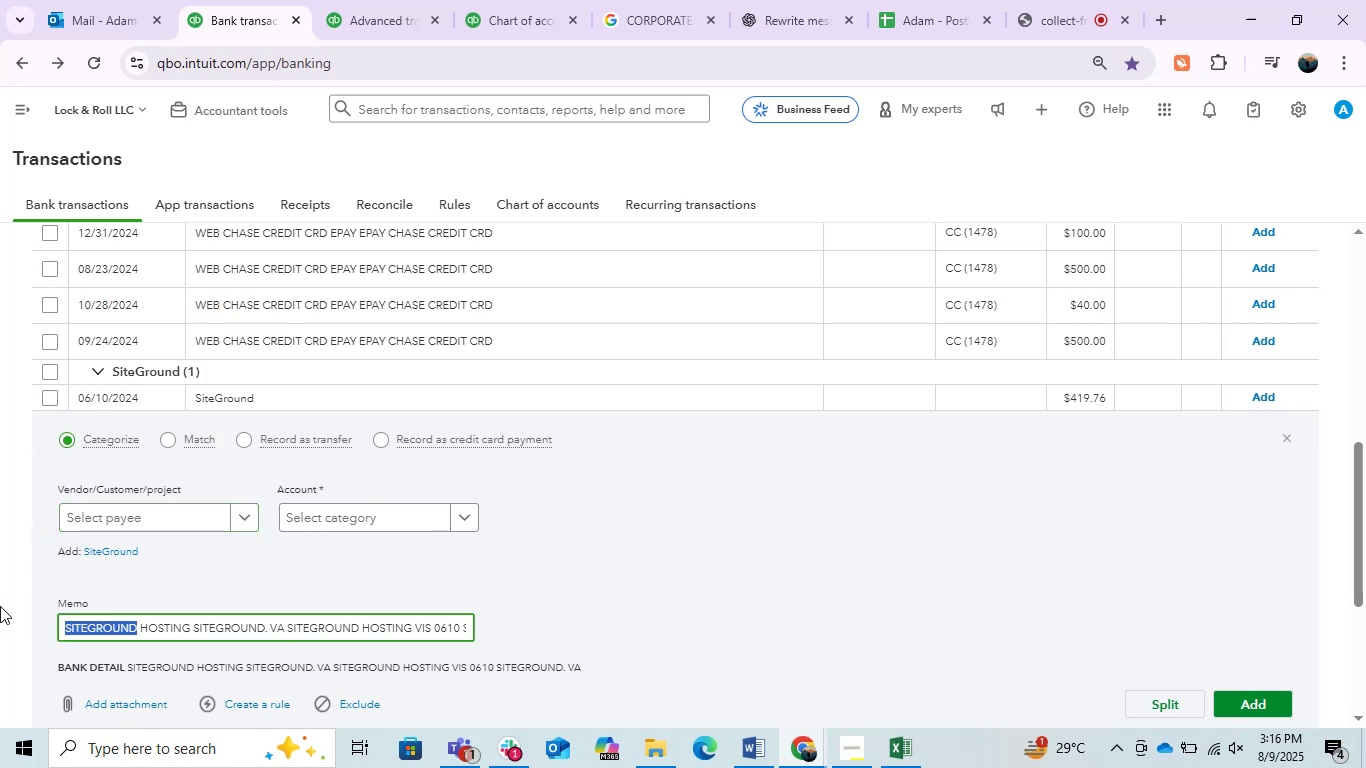 
key(Control+C)
 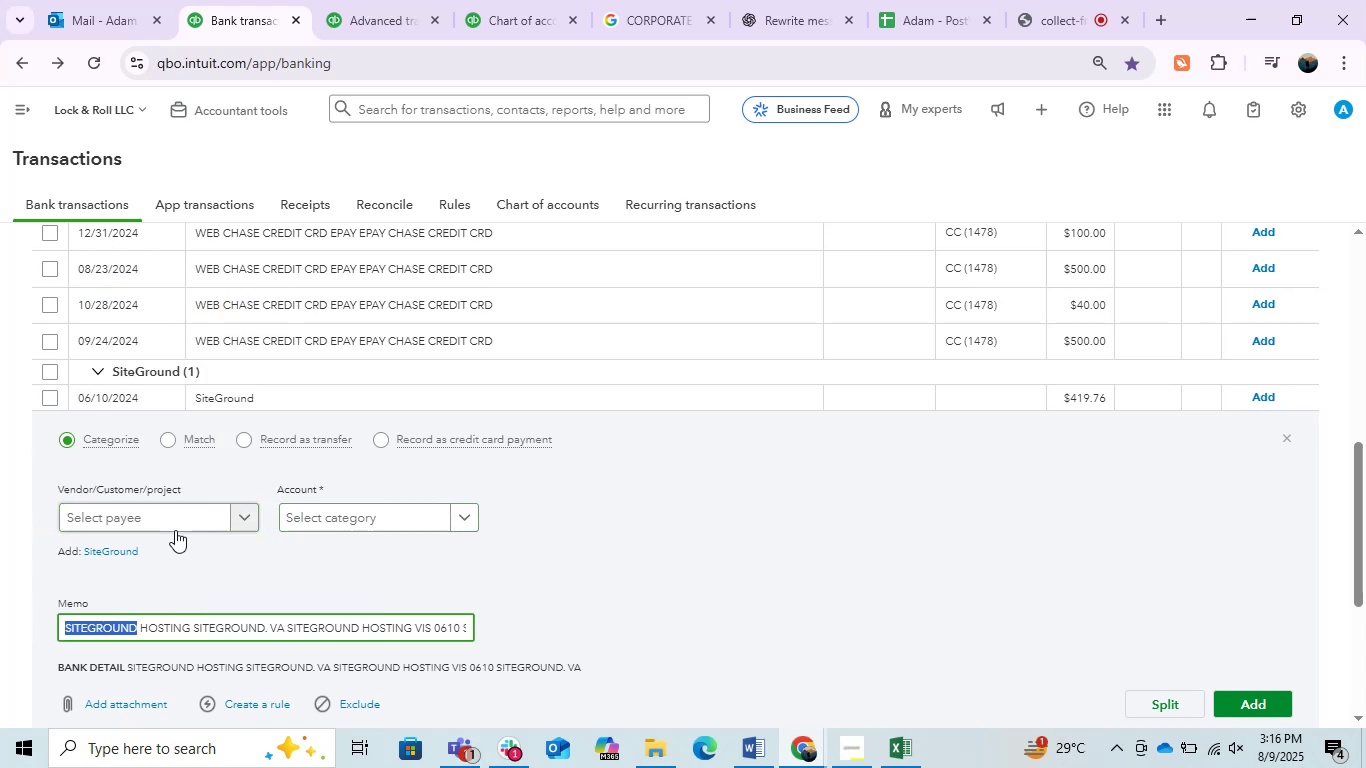 
left_click([170, 528])
 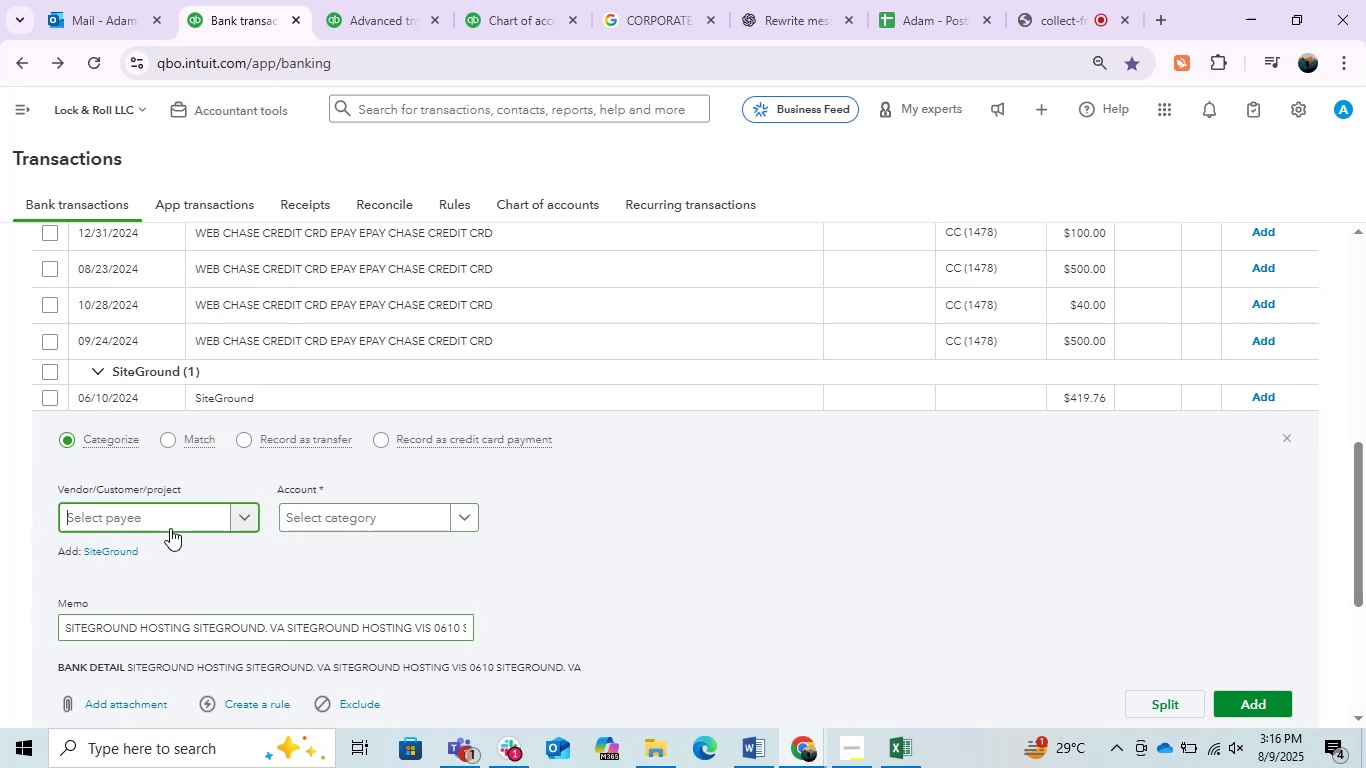 
key(Control+V)
 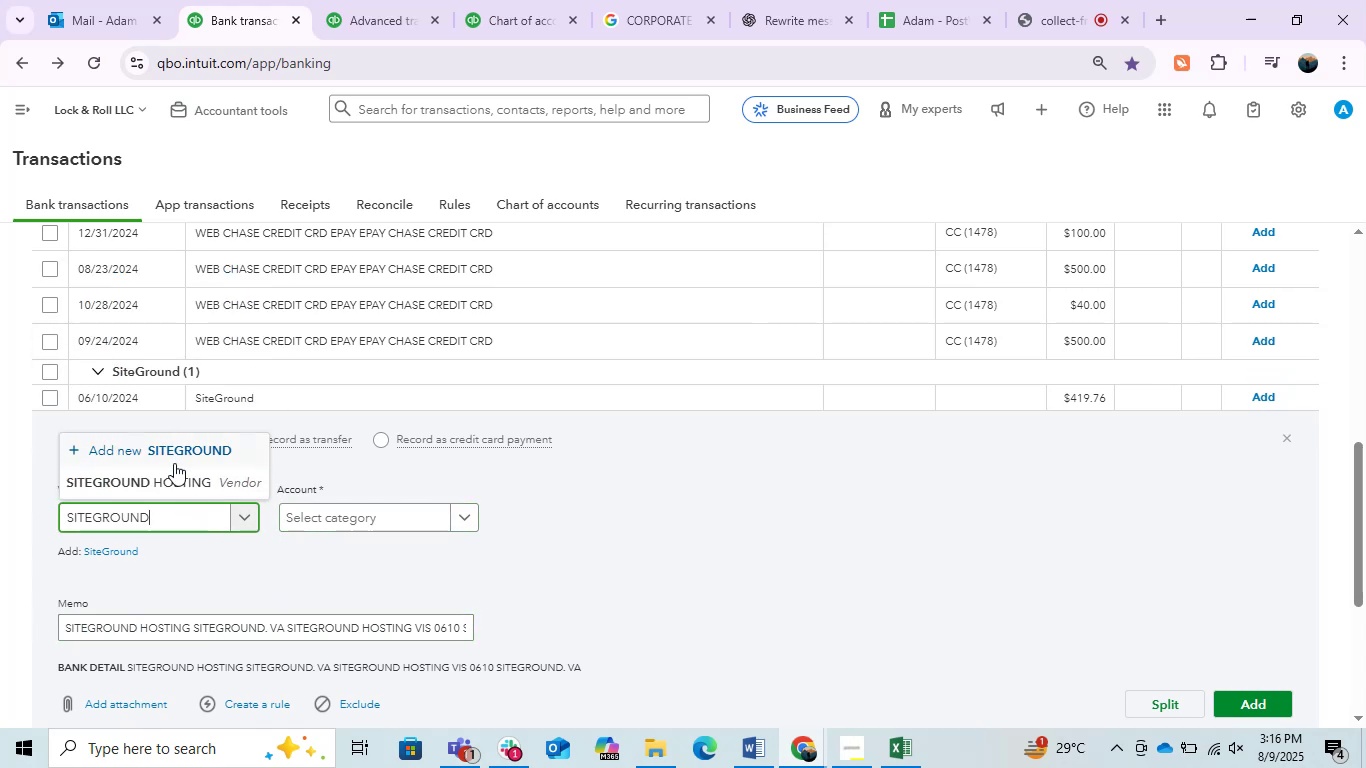 
left_click([171, 453])
 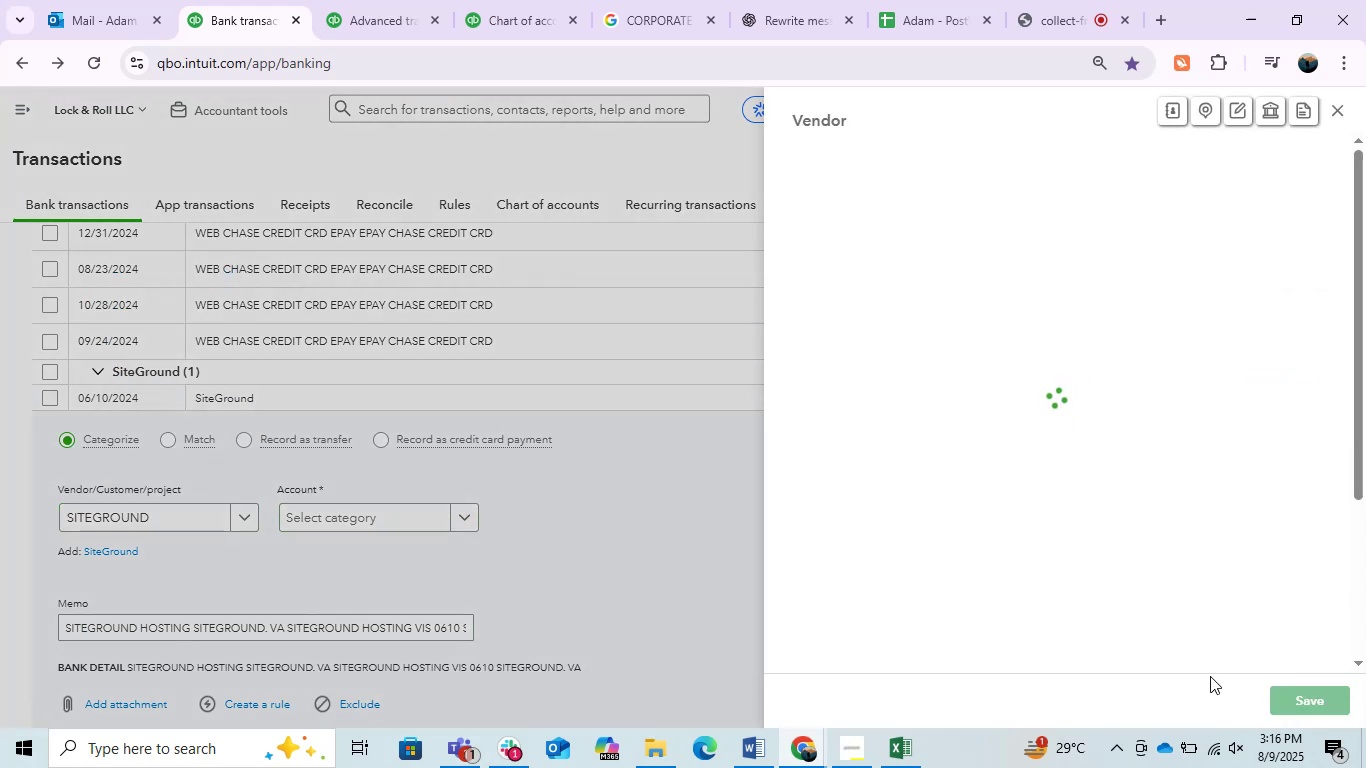 
left_click([1292, 694])
 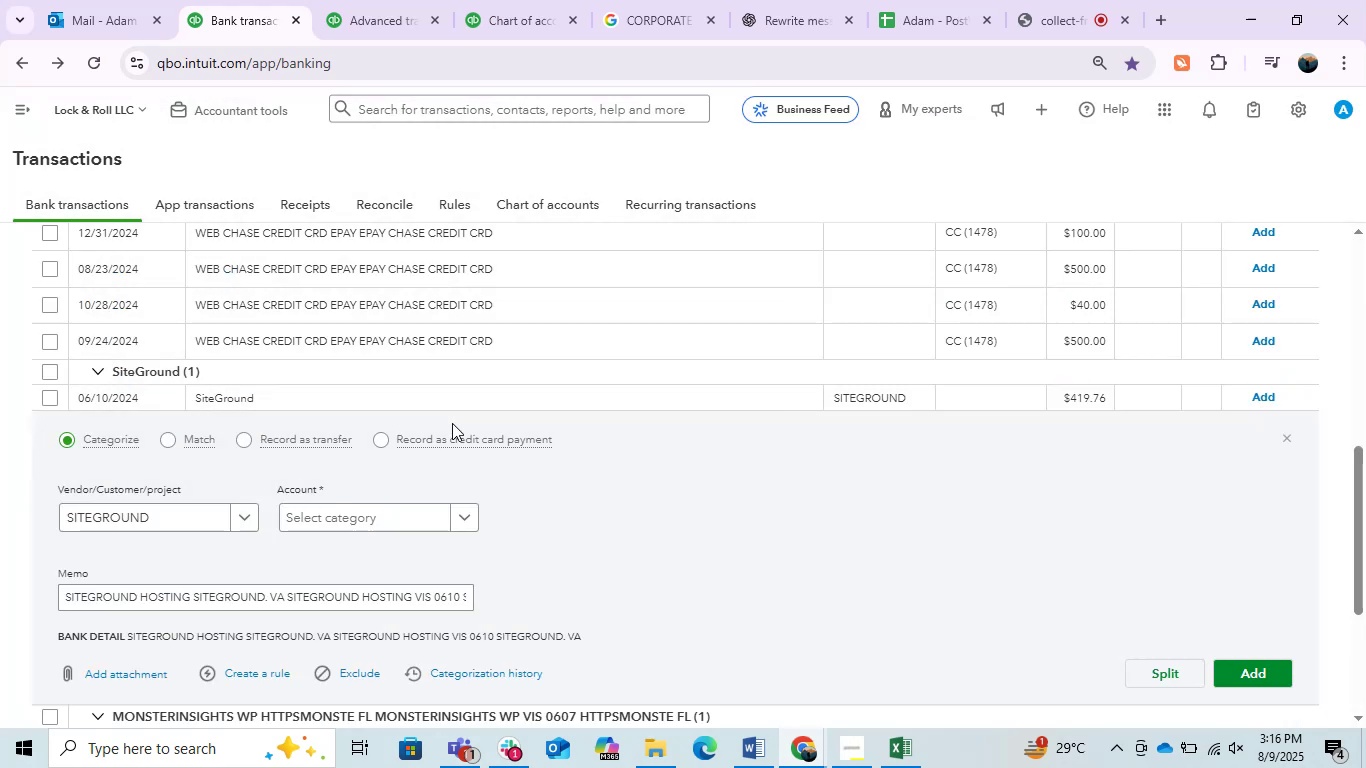 
left_click([361, 509])
 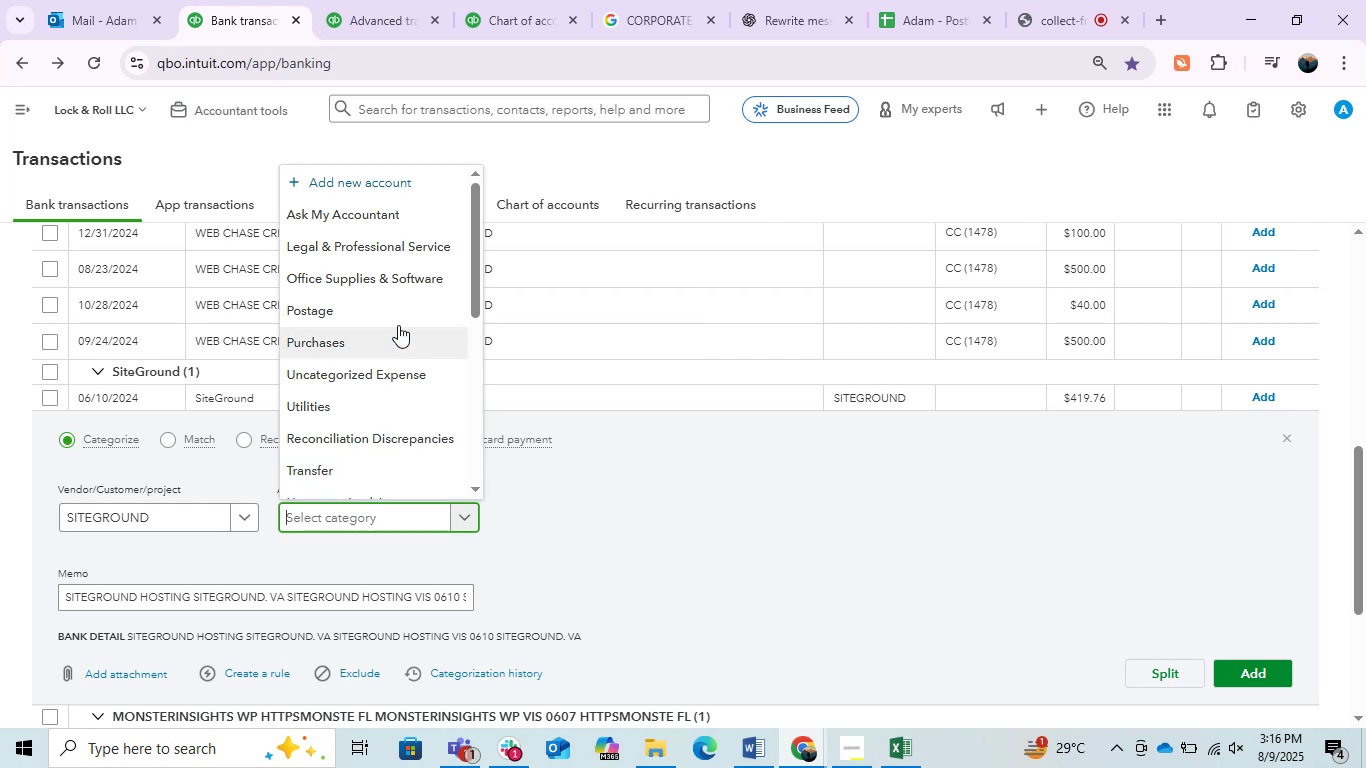 
left_click([407, 270])
 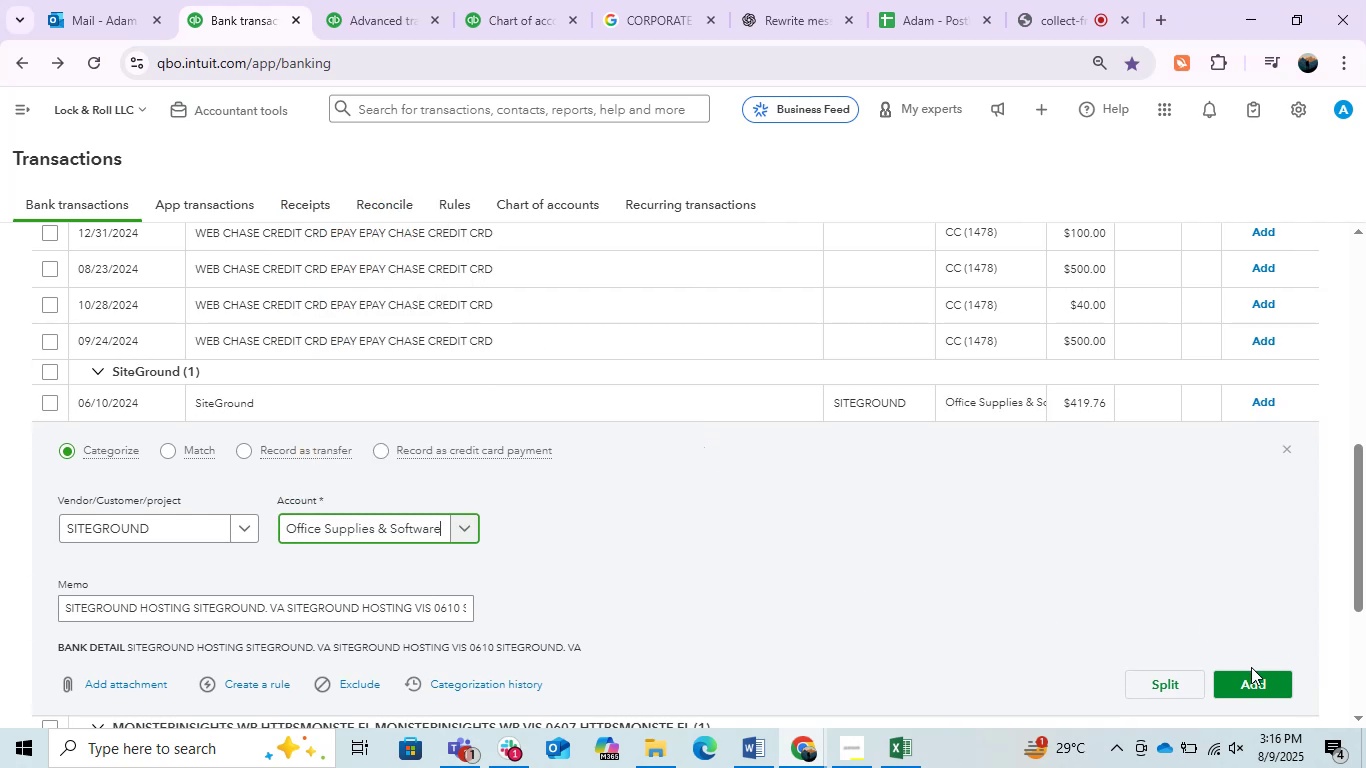 
left_click([1239, 672])
 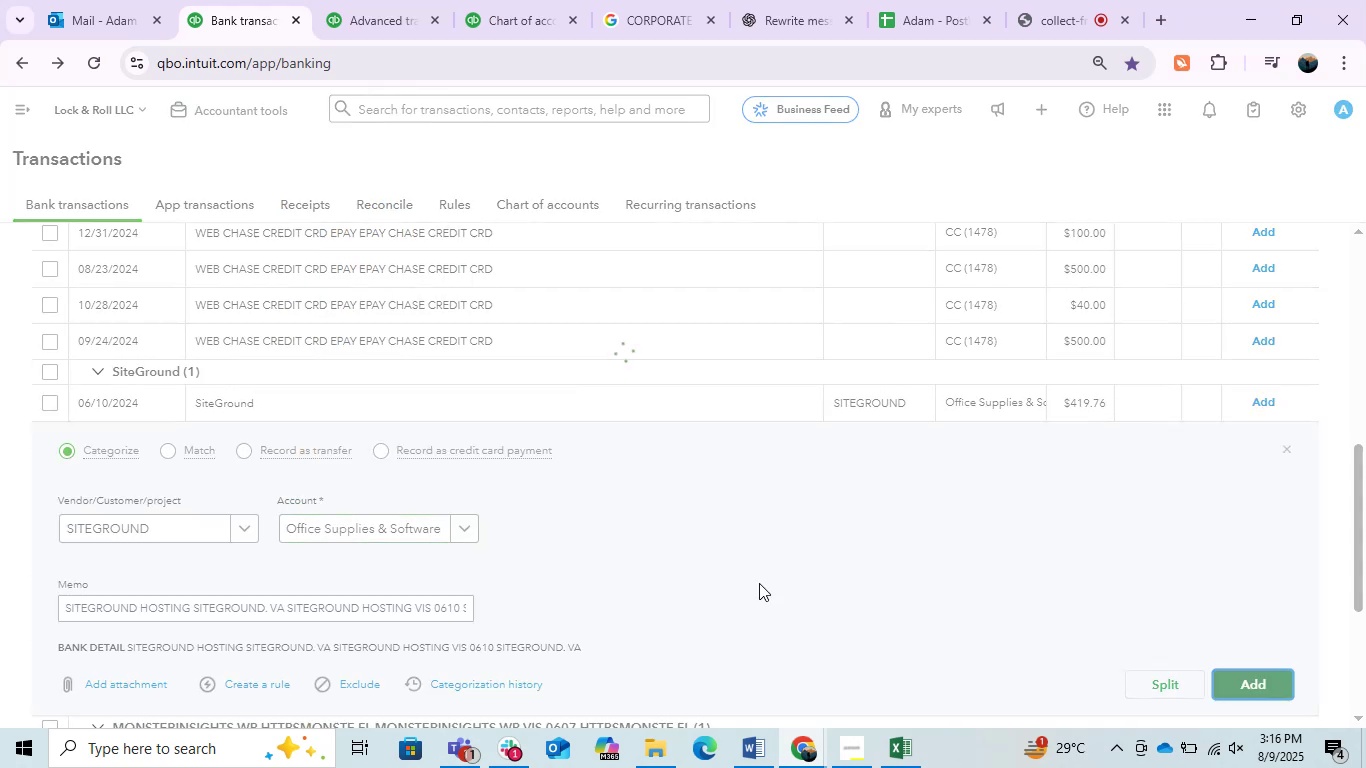 
mouse_move([363, 510])
 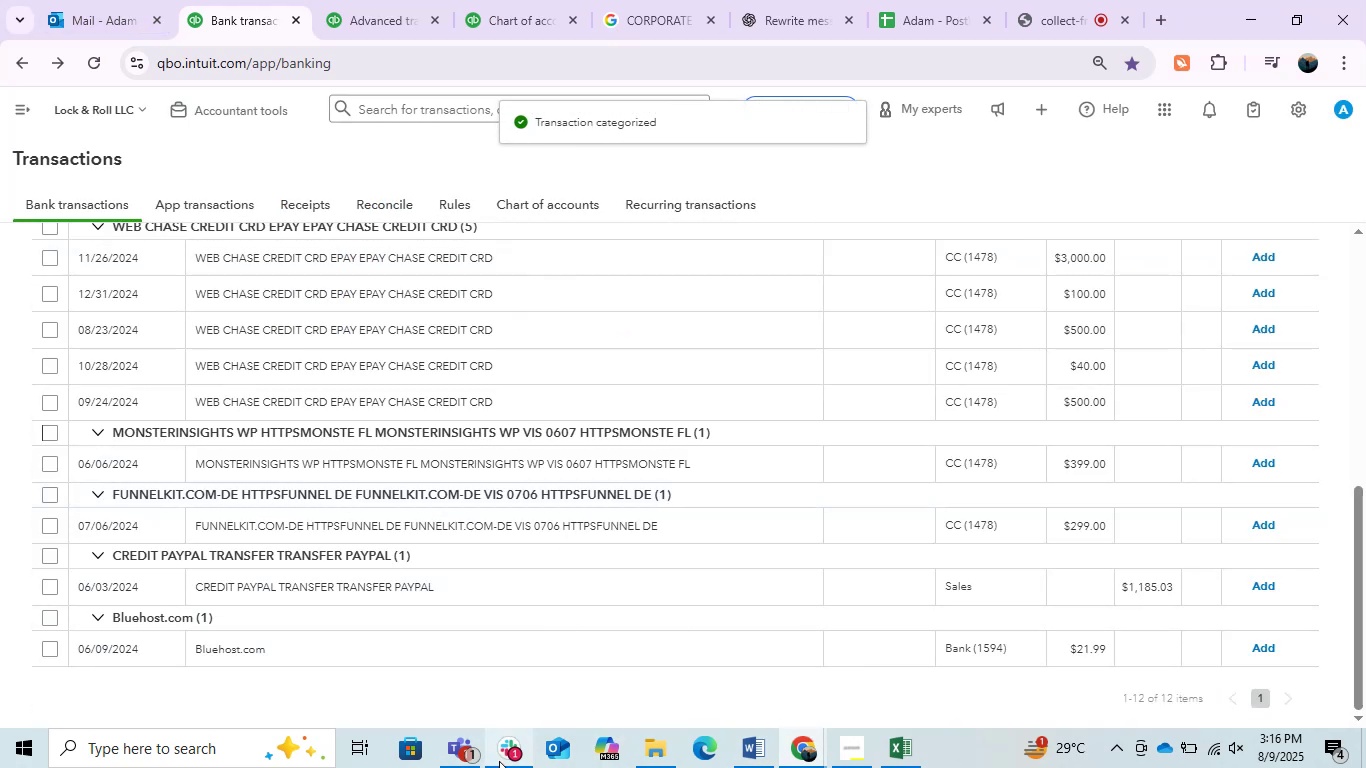 
left_click([907, 761])
 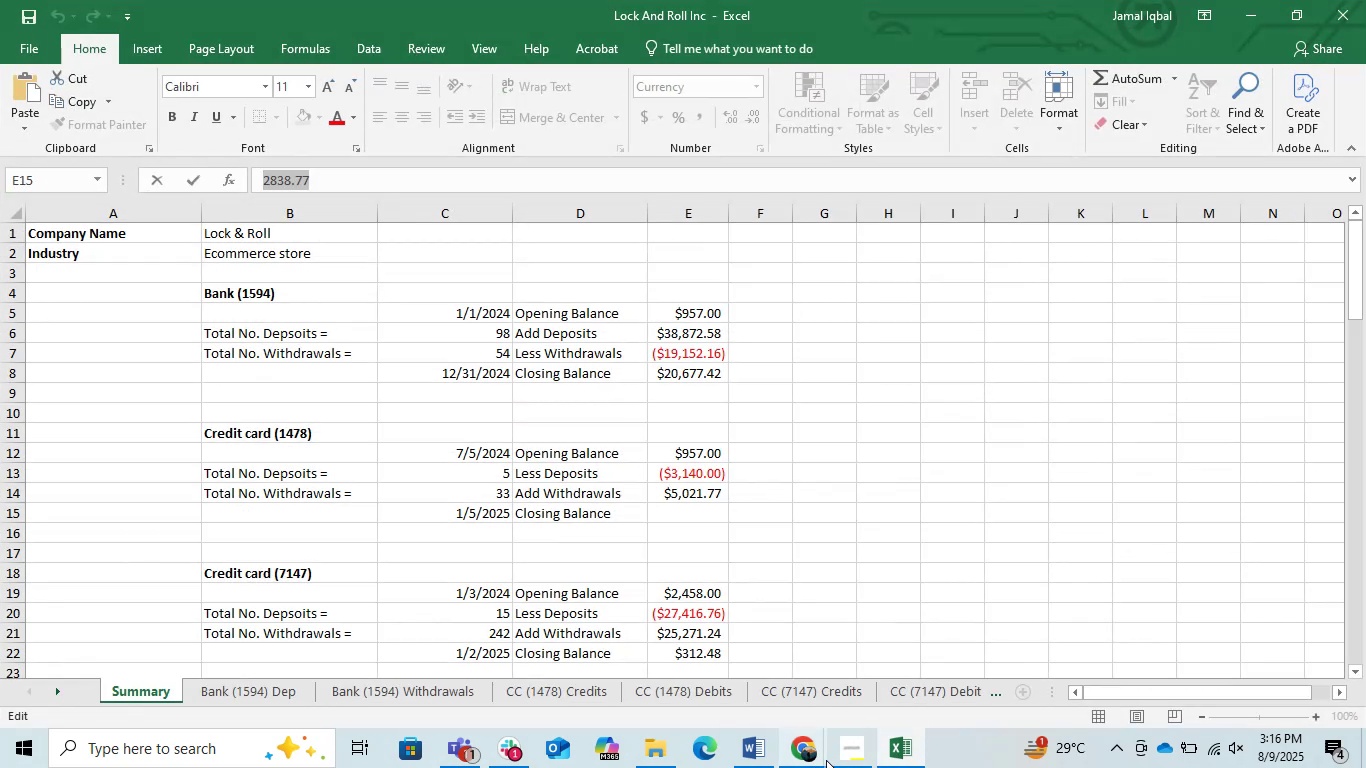 
left_click([800, 757])
 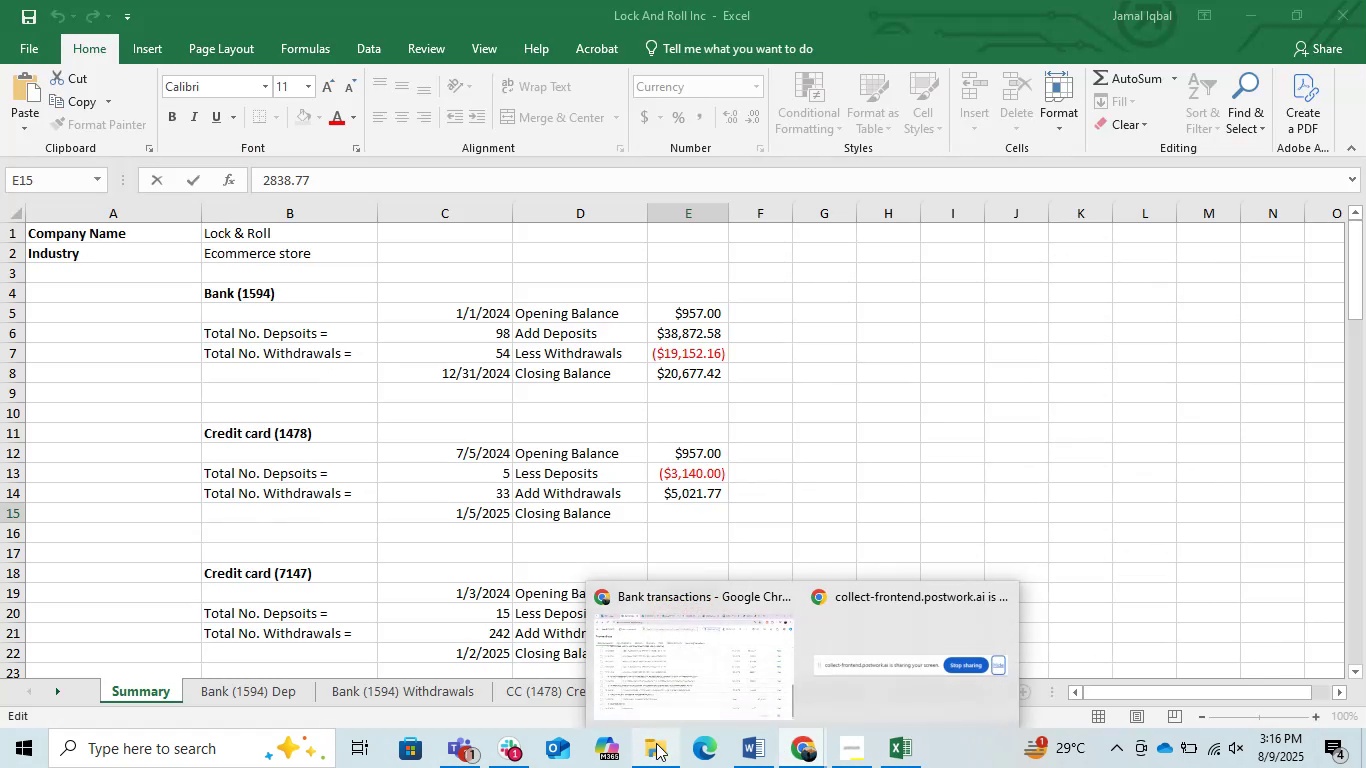 
left_click([752, 747])
 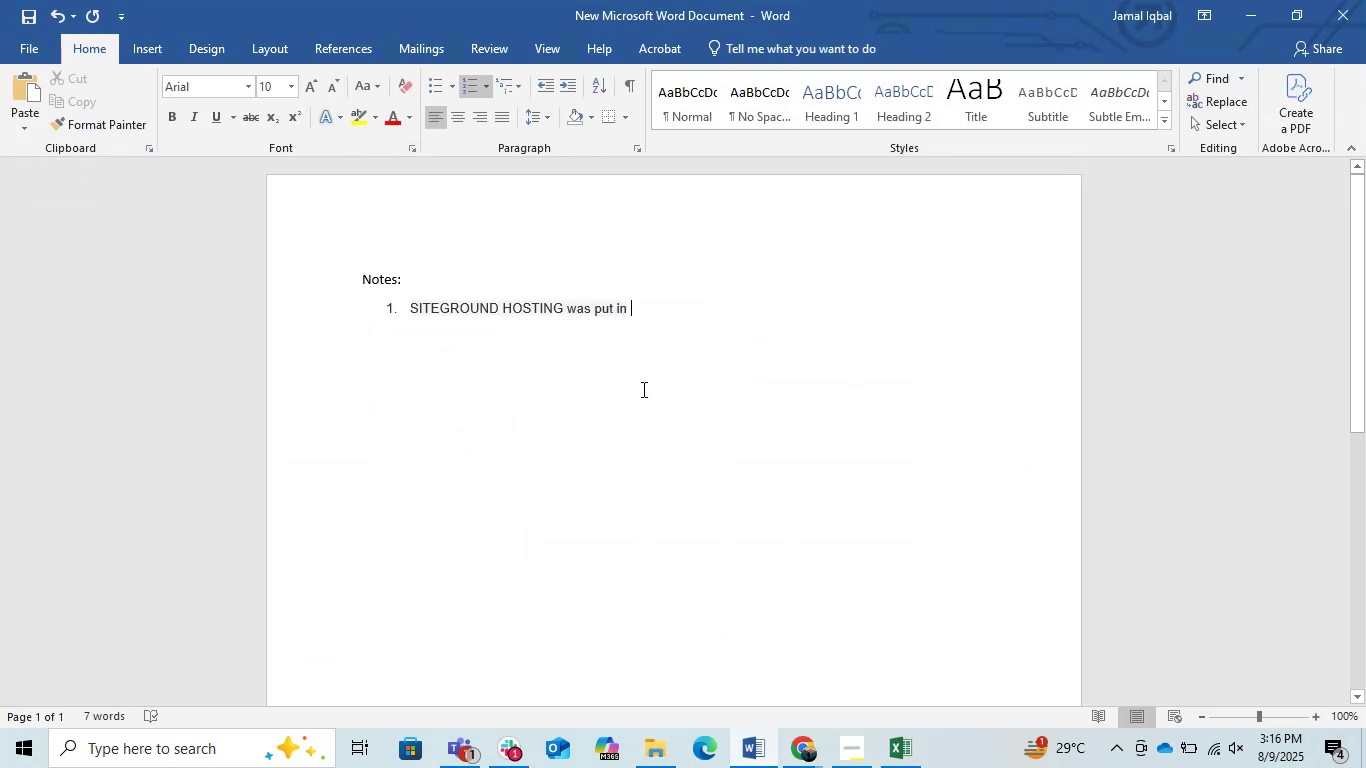 
type(Office Supplies & Softwware)
key(Backspace)
key(Backspace)
key(Backspace)
key(Backspace)
key(Backspace)
type(ware.)
 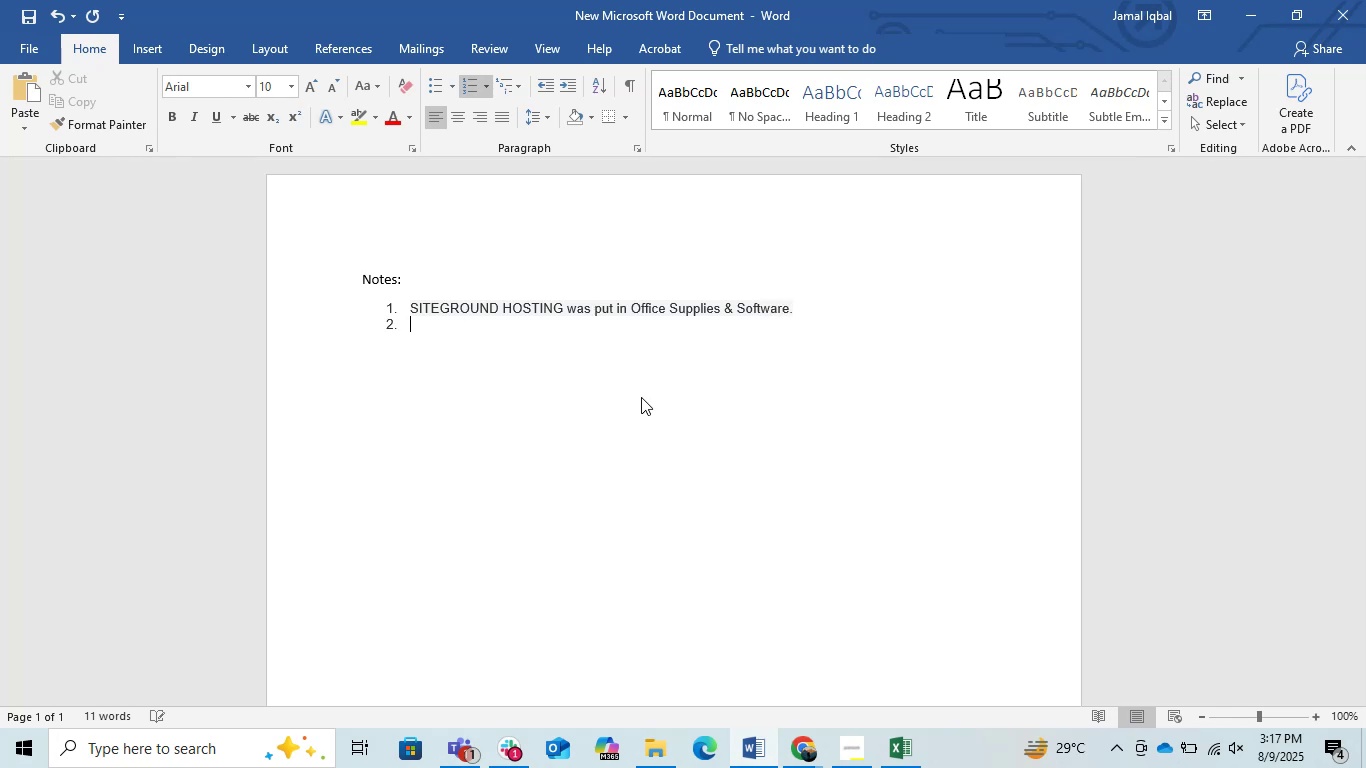 
 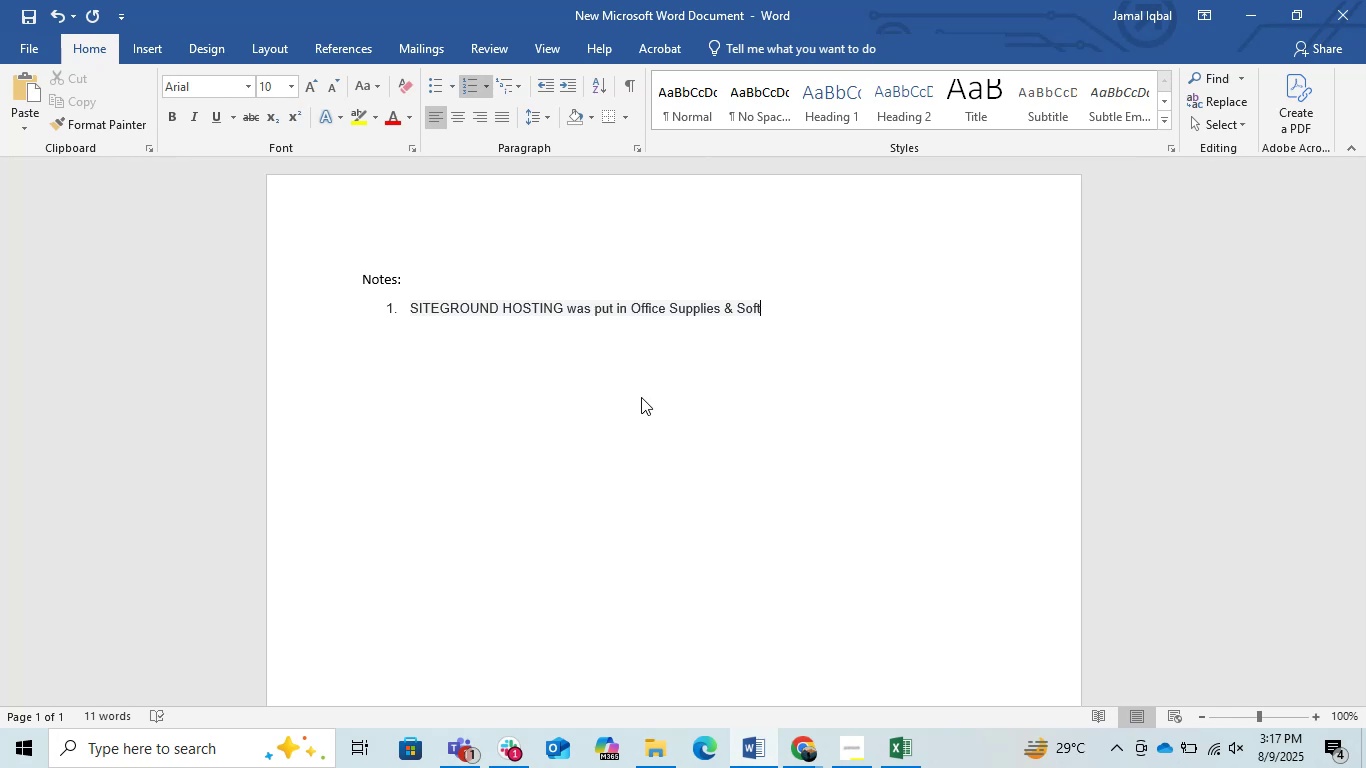 
key(Enter)
 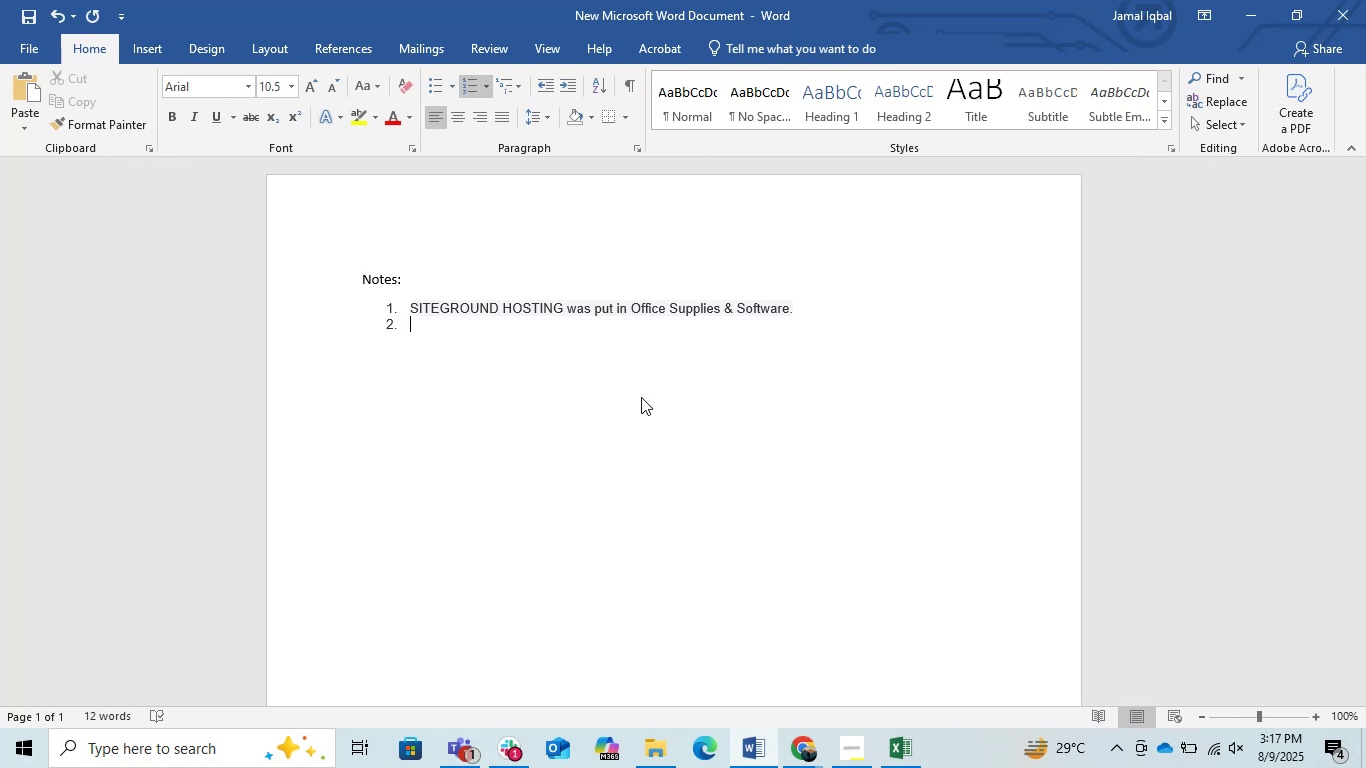 
wait(41.11)
 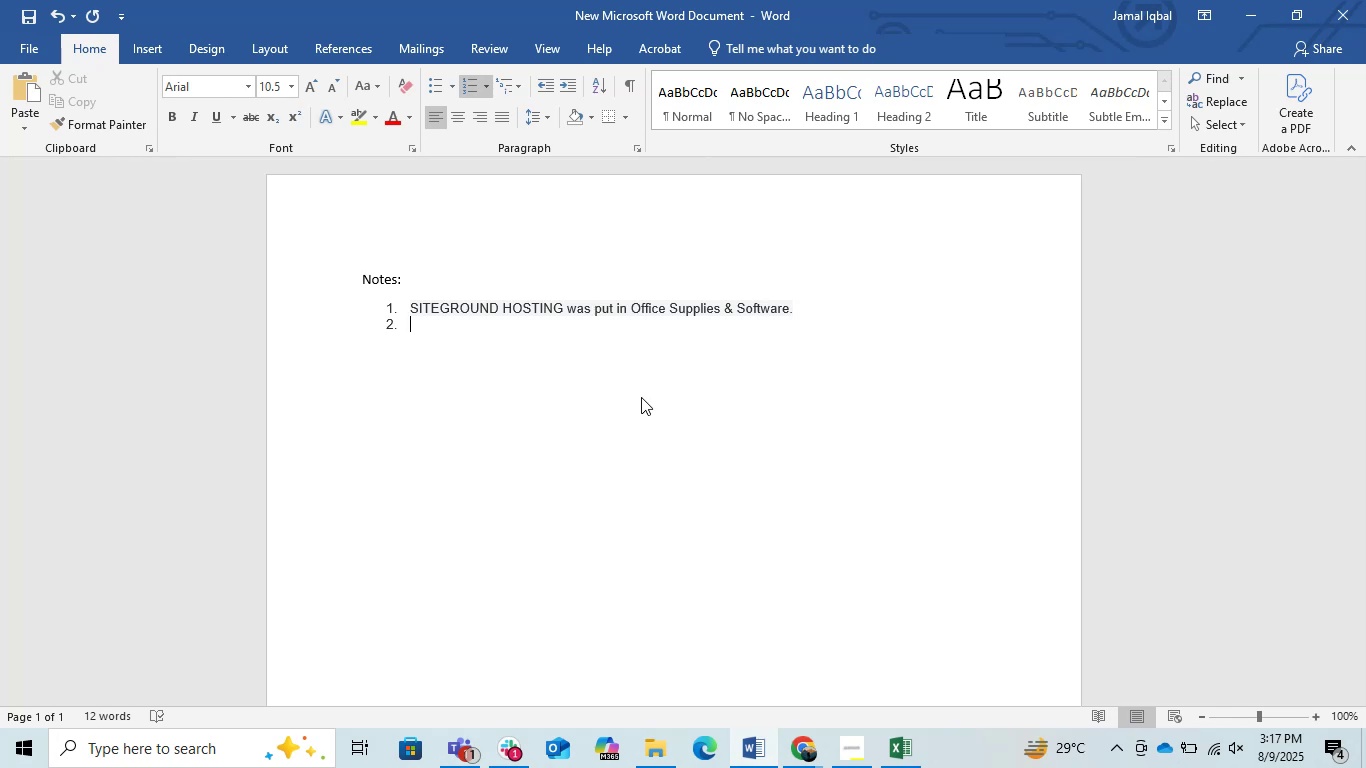 
left_click([815, 307])
 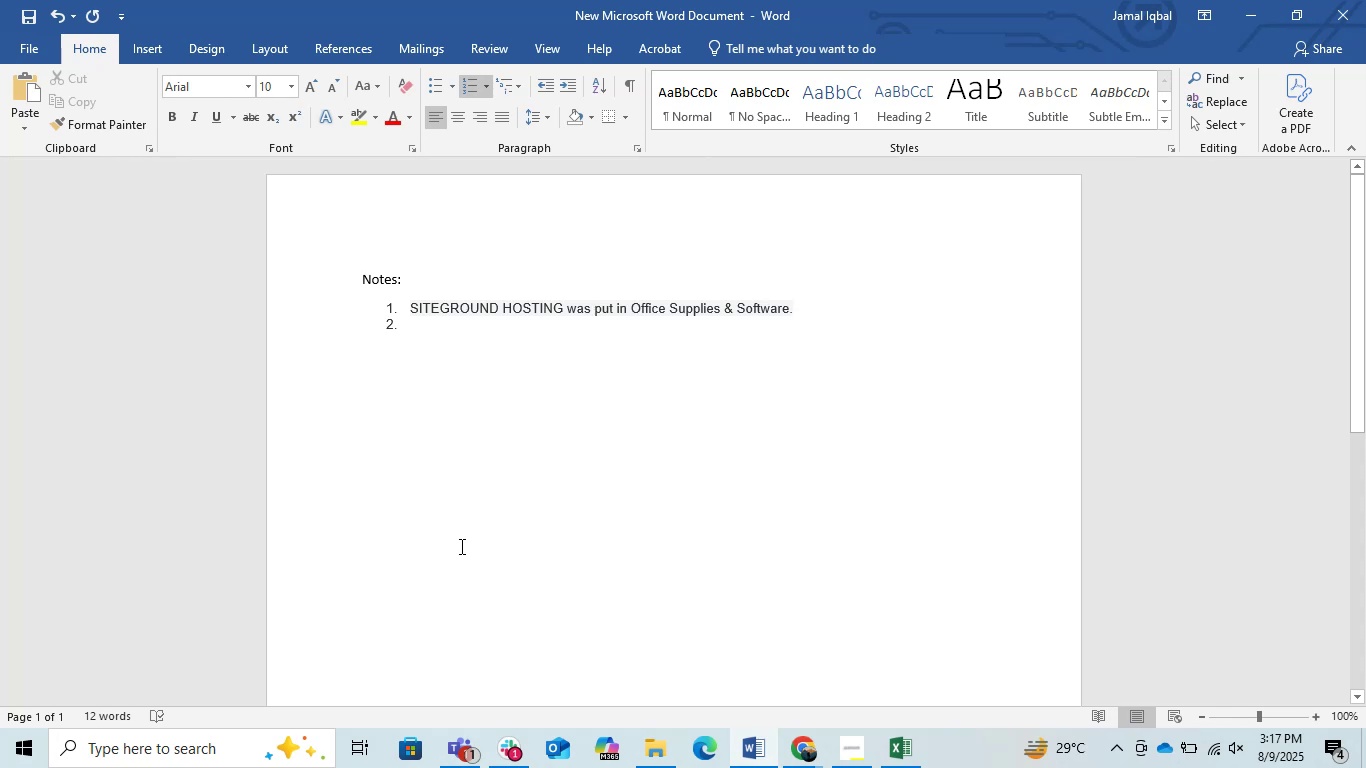 
wait(12.54)
 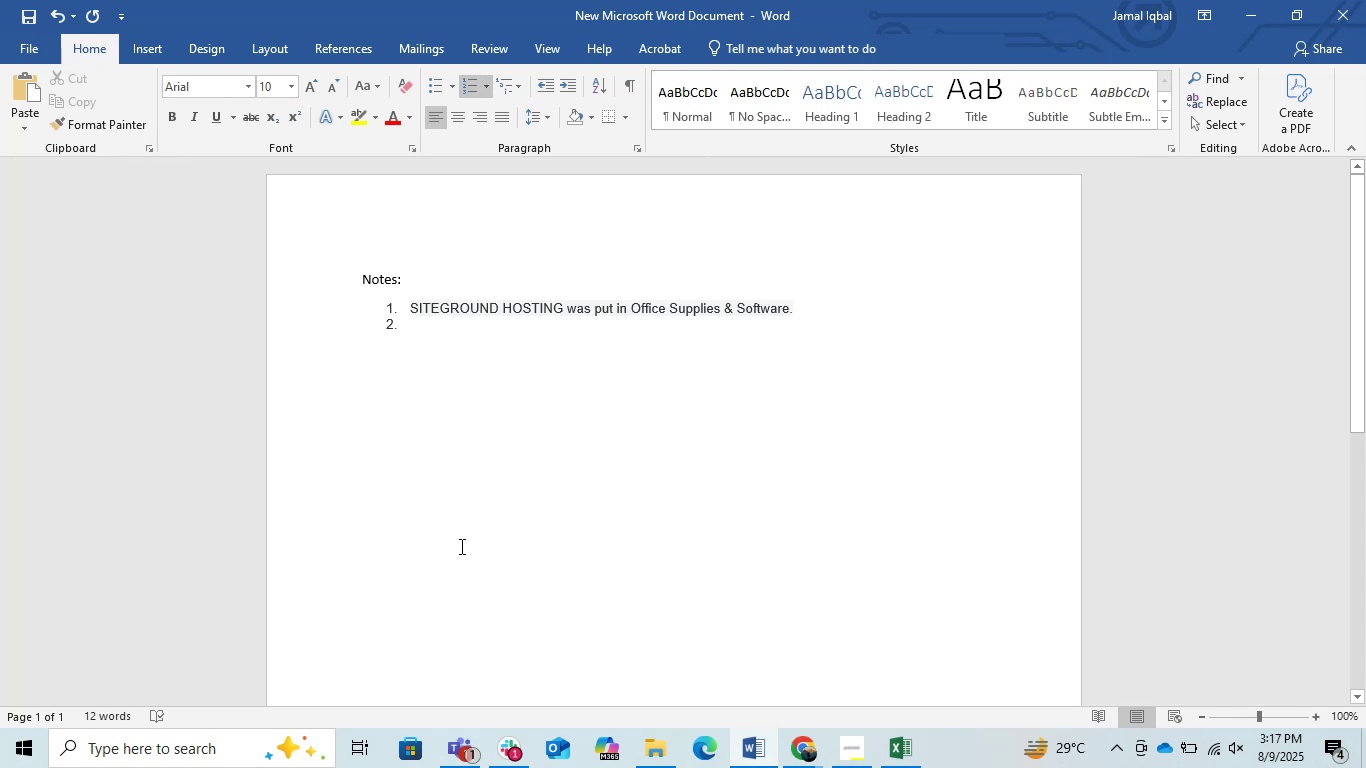 
key(Enter)
 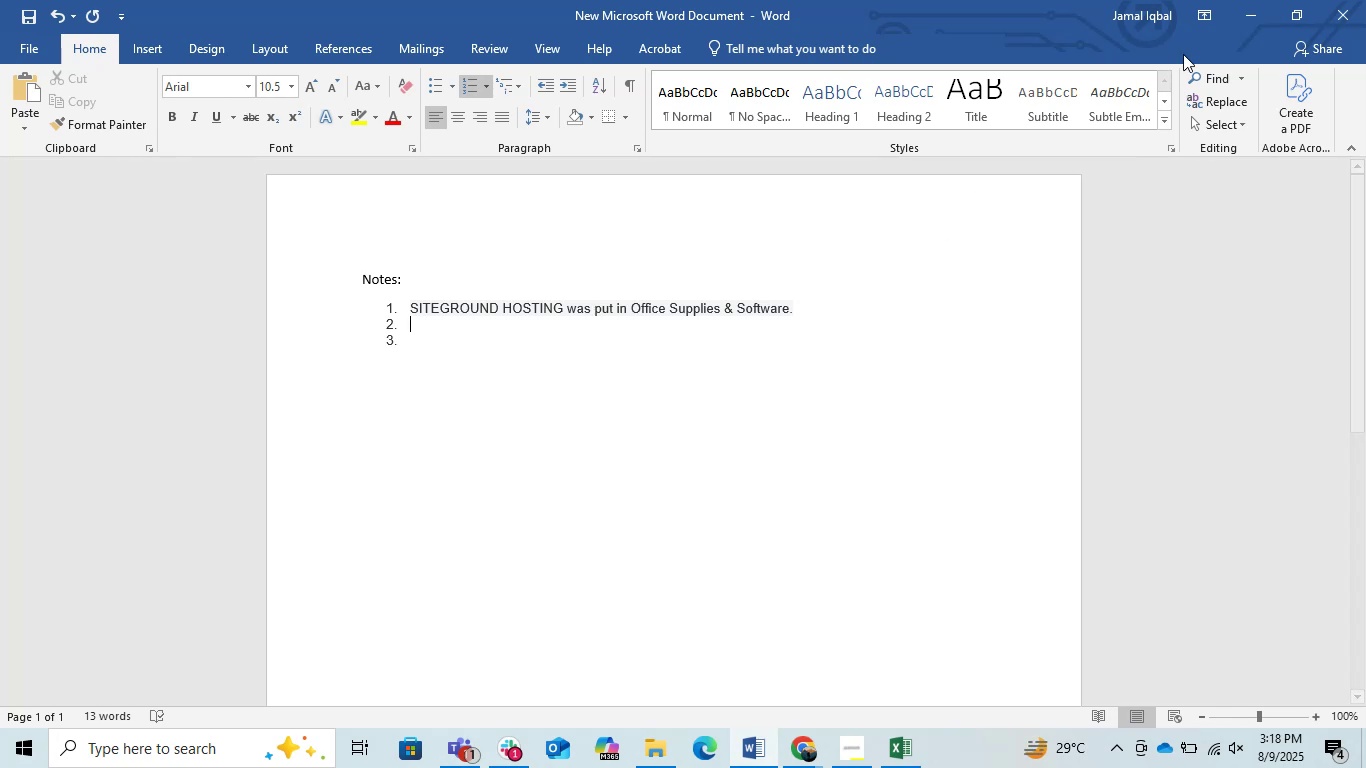 
wait(5.22)
 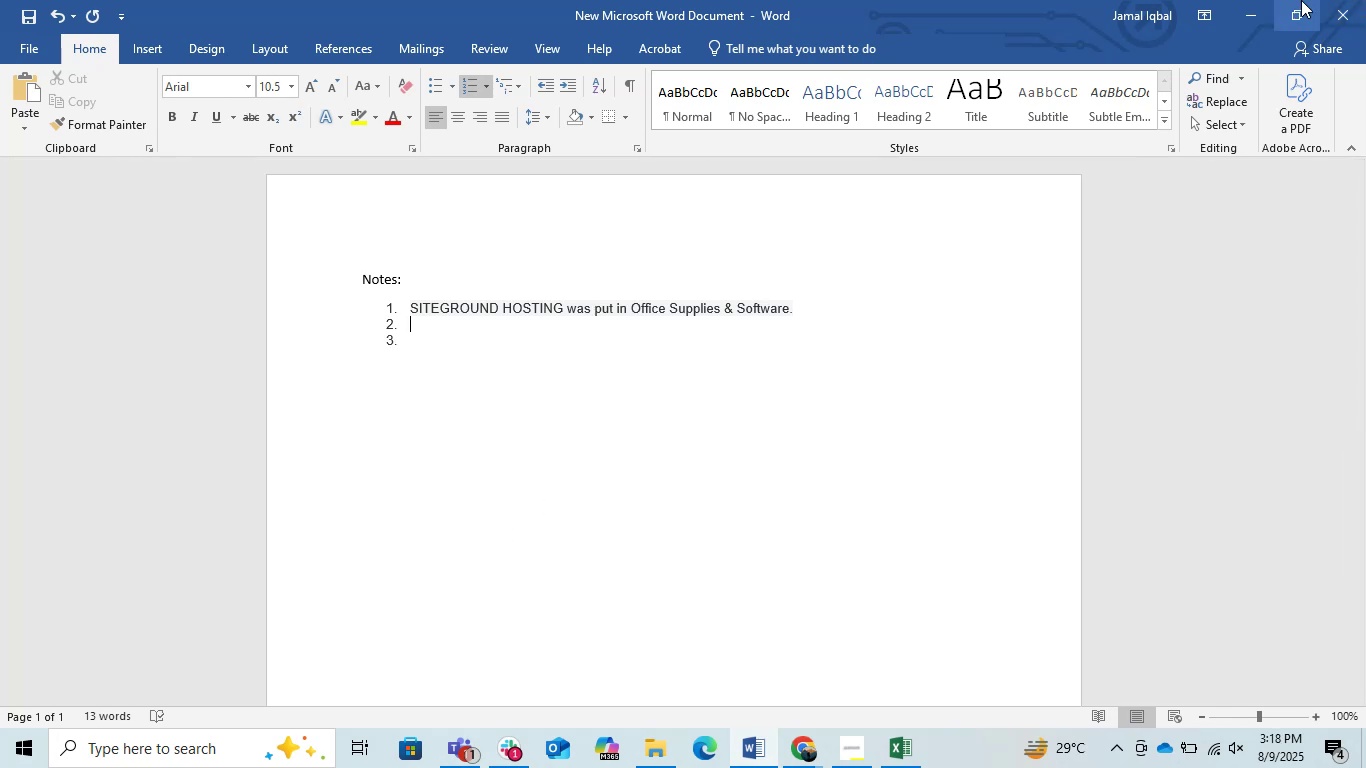 
left_click([1255, 9])
 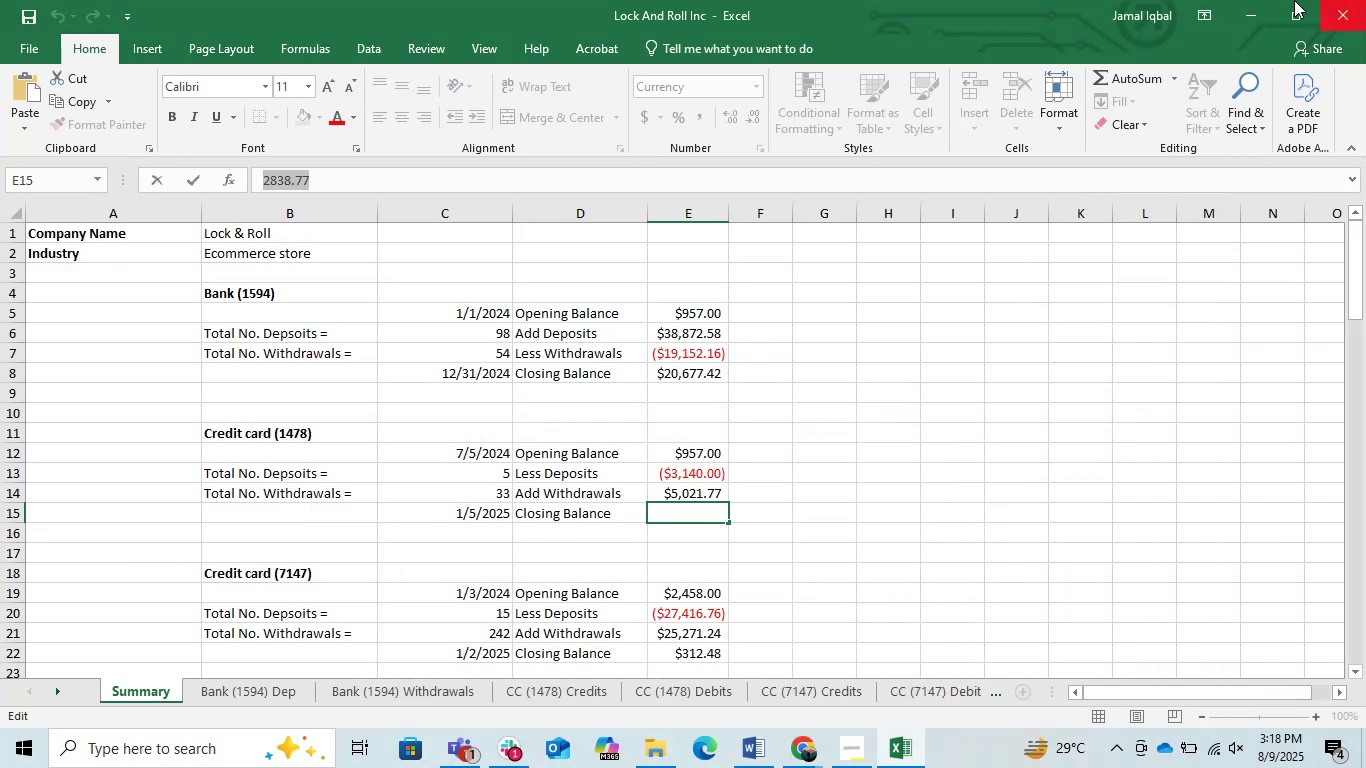 
left_click([1217, 0])
 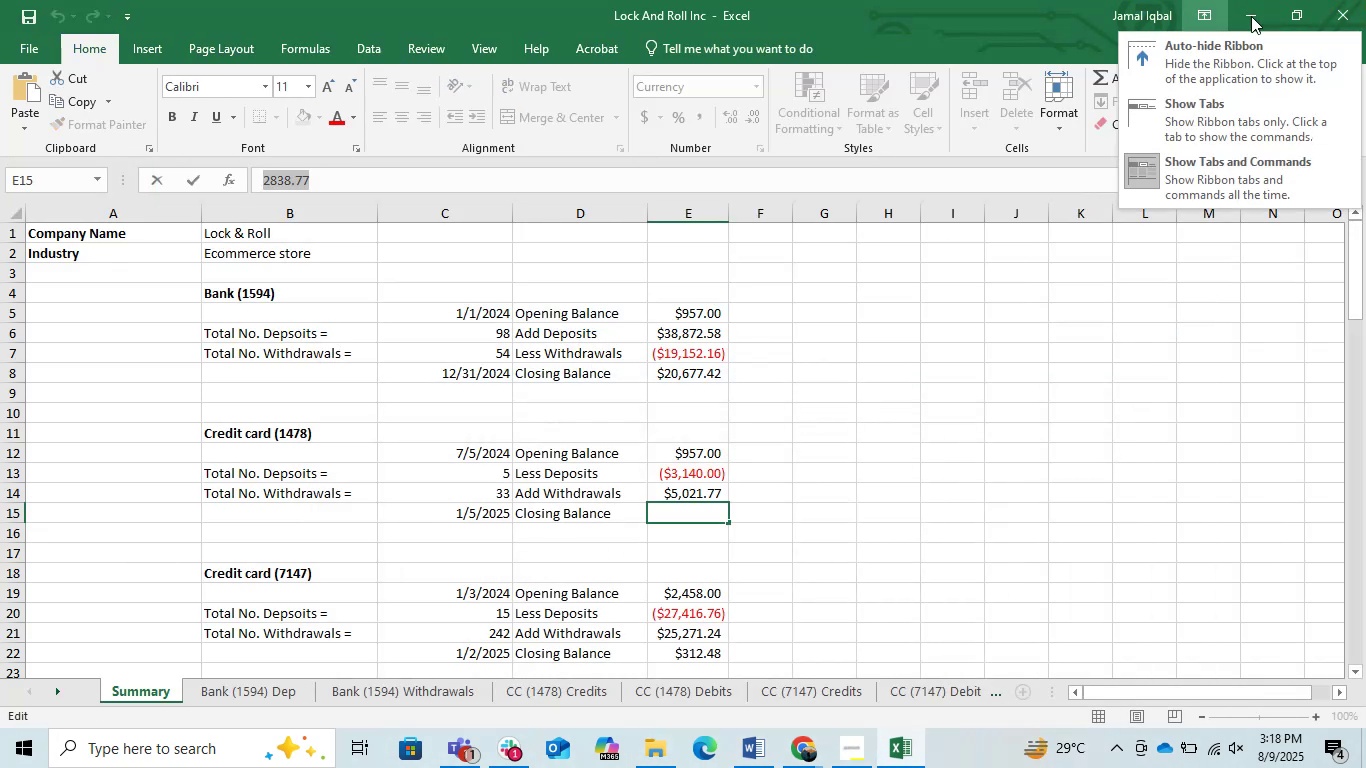 
left_click([1251, 16])
 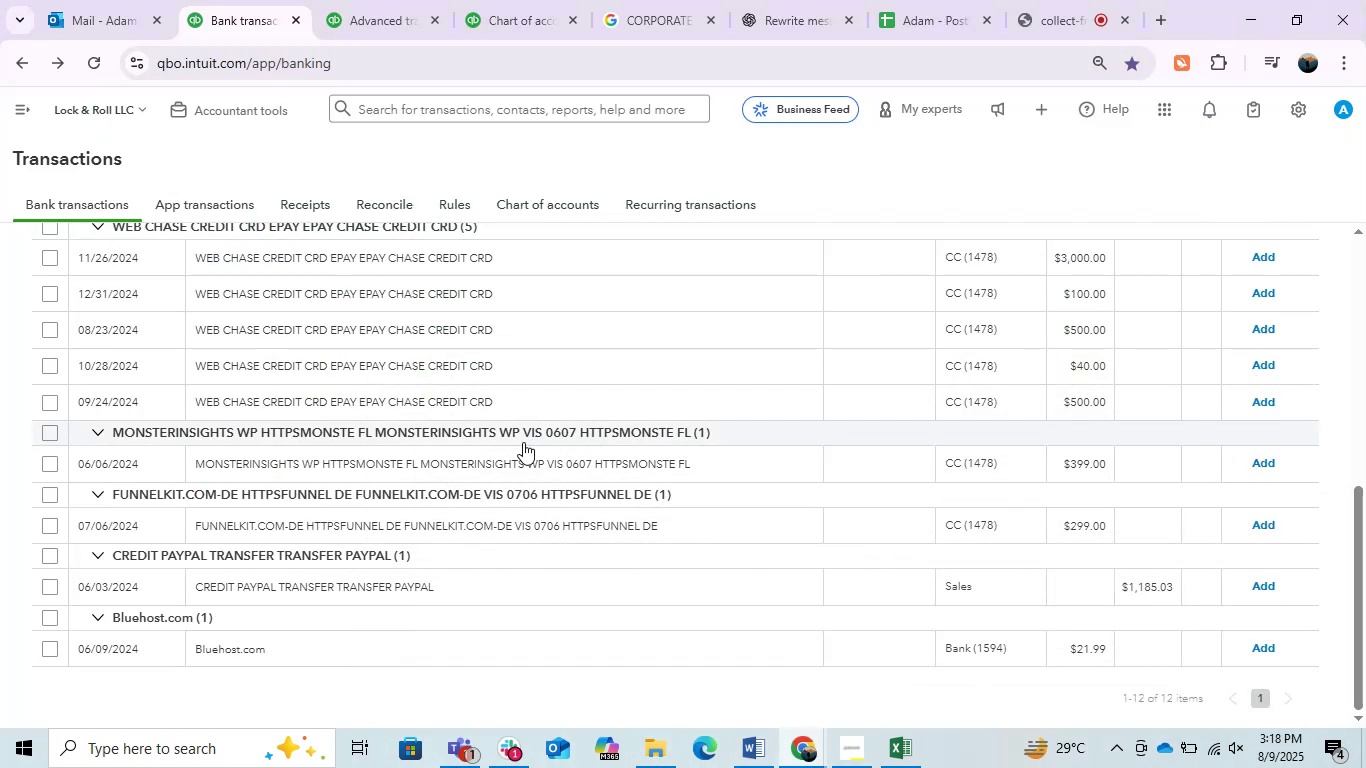 
left_click([334, 558])
 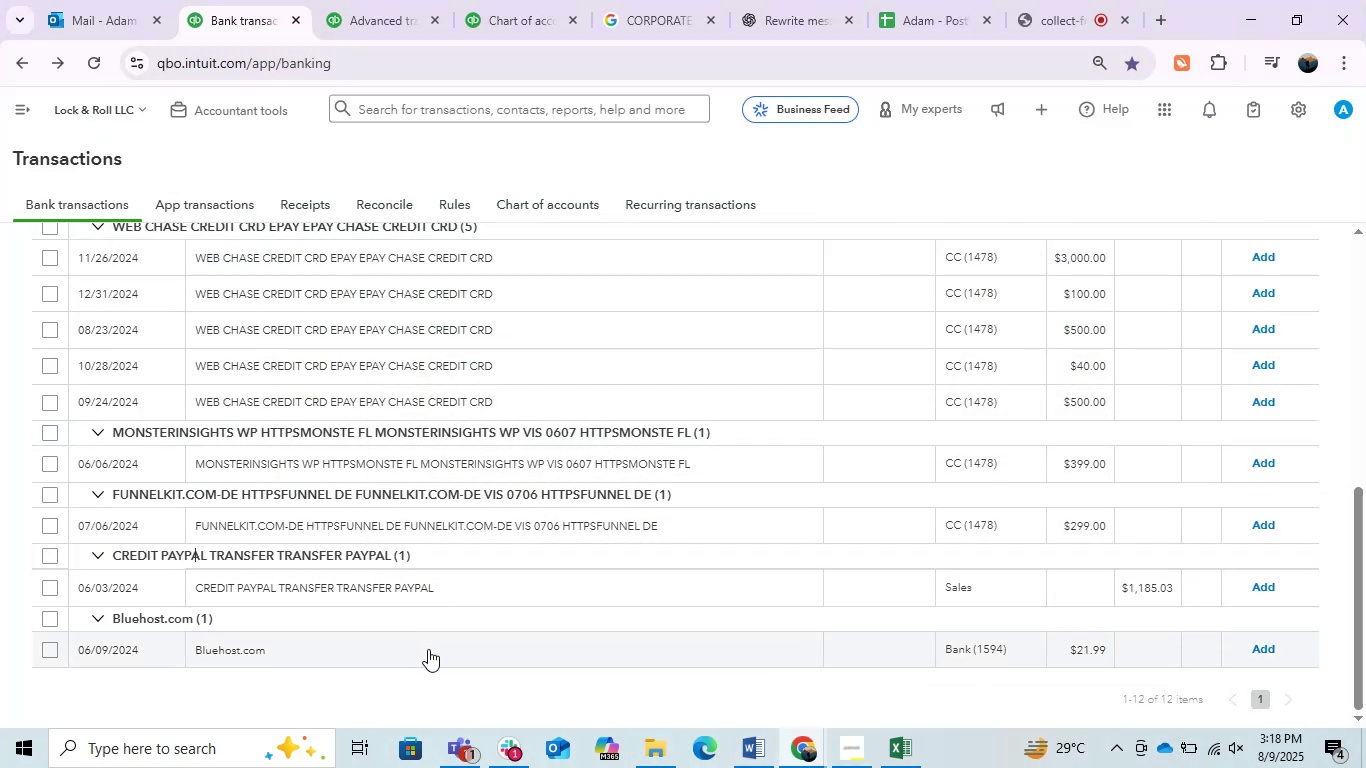 
scroll: coordinate [428, 649], scroll_direction: up, amount: 1.0
 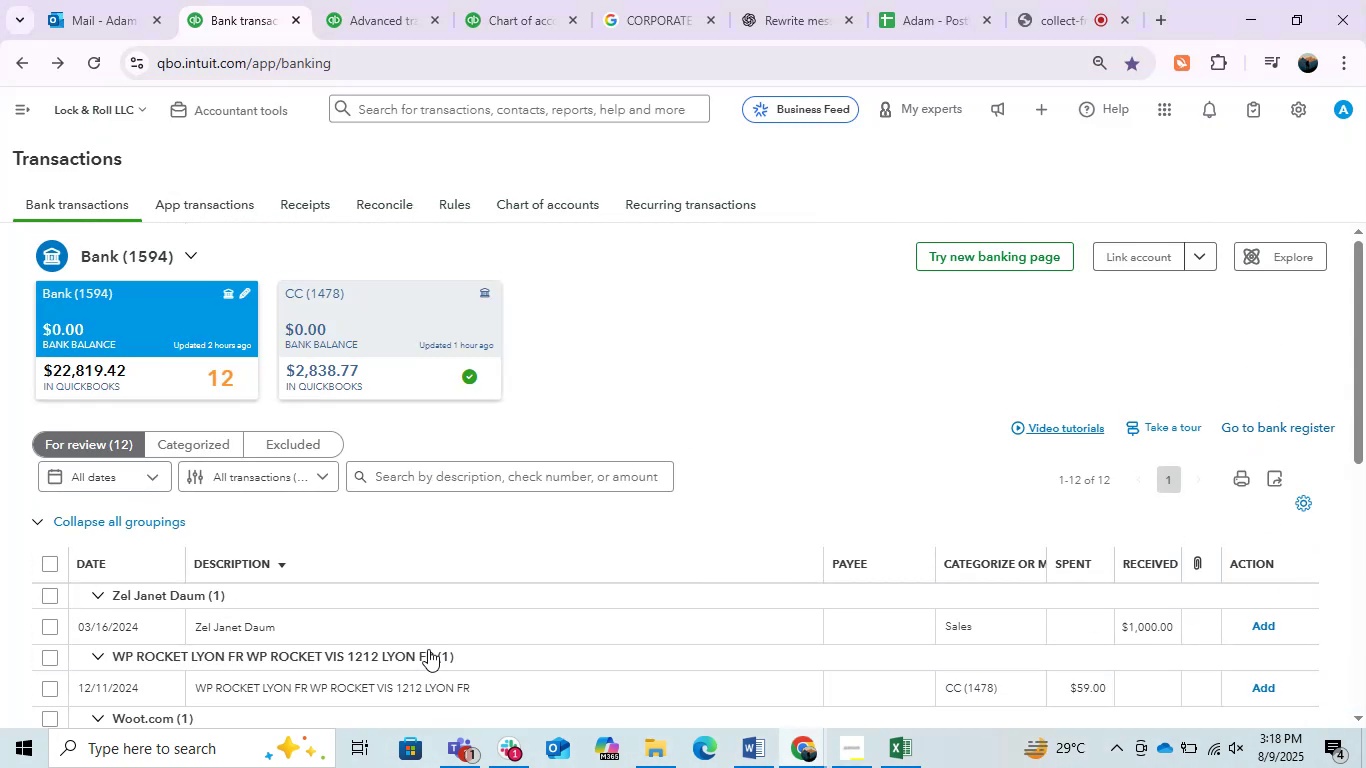 
scroll: coordinate [428, 649], scroll_direction: down, amount: 1.0
 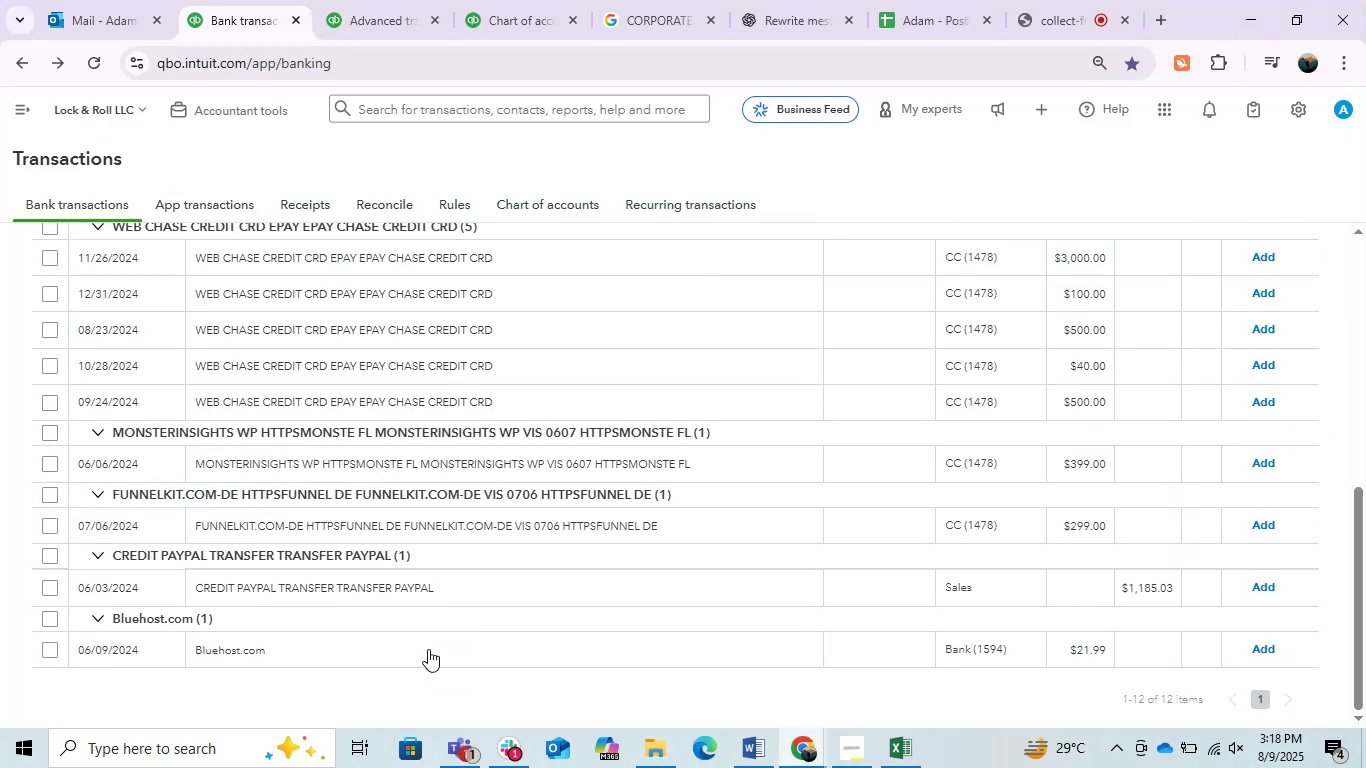 
scroll: coordinate [428, 649], scroll_direction: up, amount: 1.0
 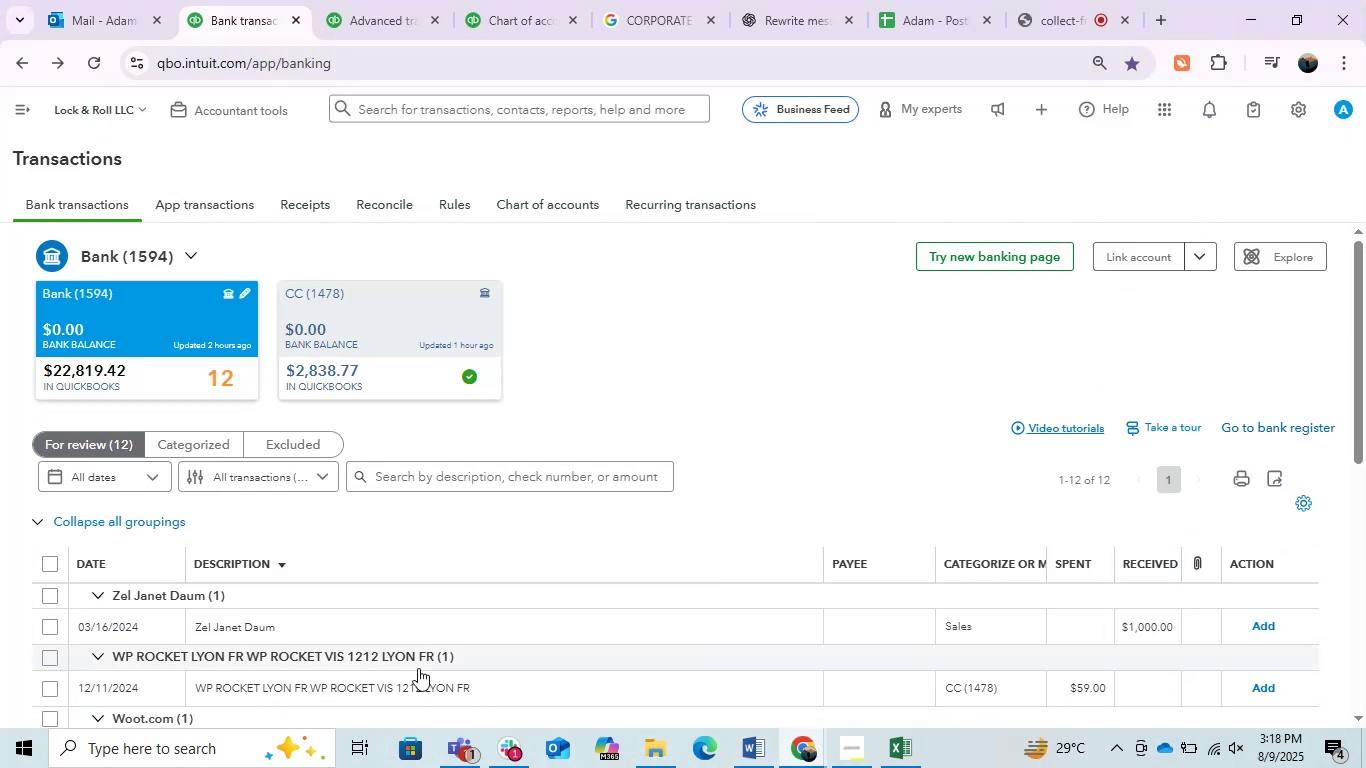 
left_click([406, 684])
 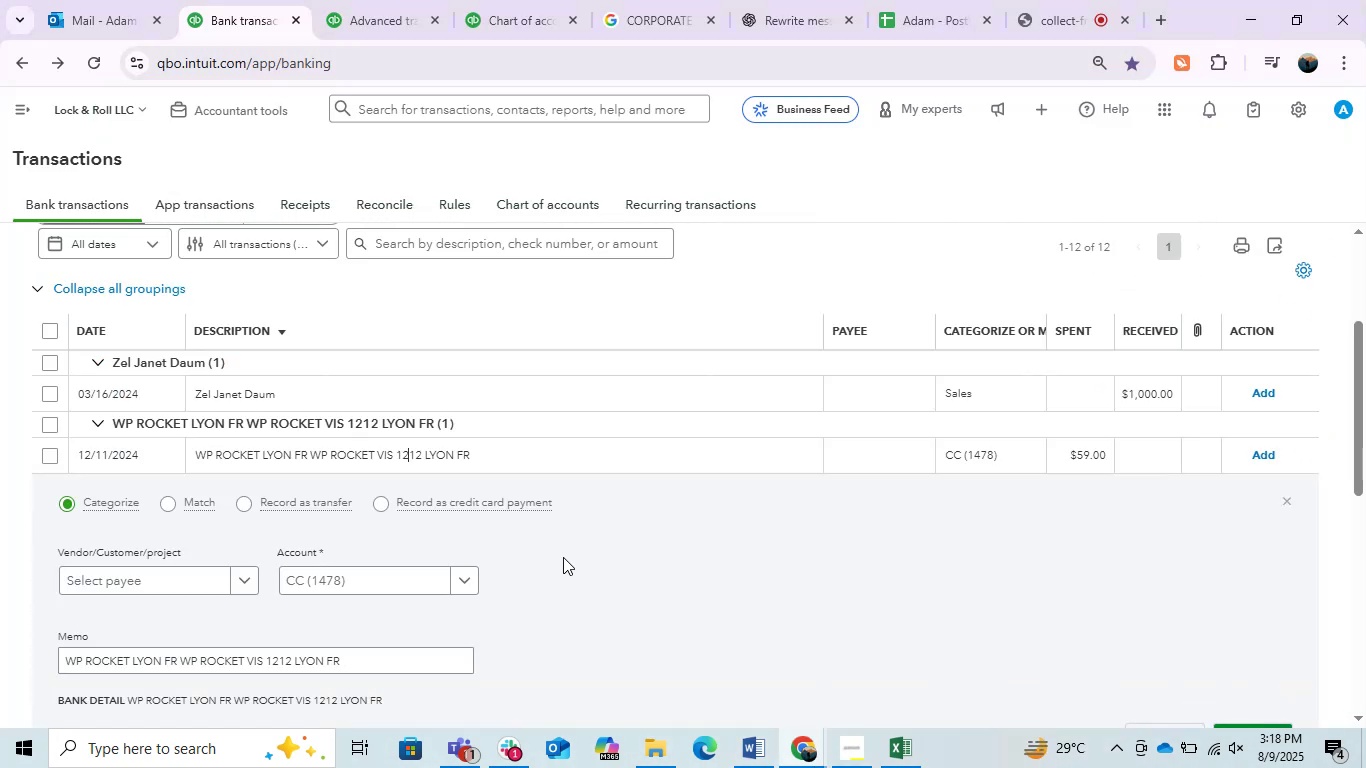 
scroll: coordinate [574, 541], scroll_direction: down, amount: 1.0
 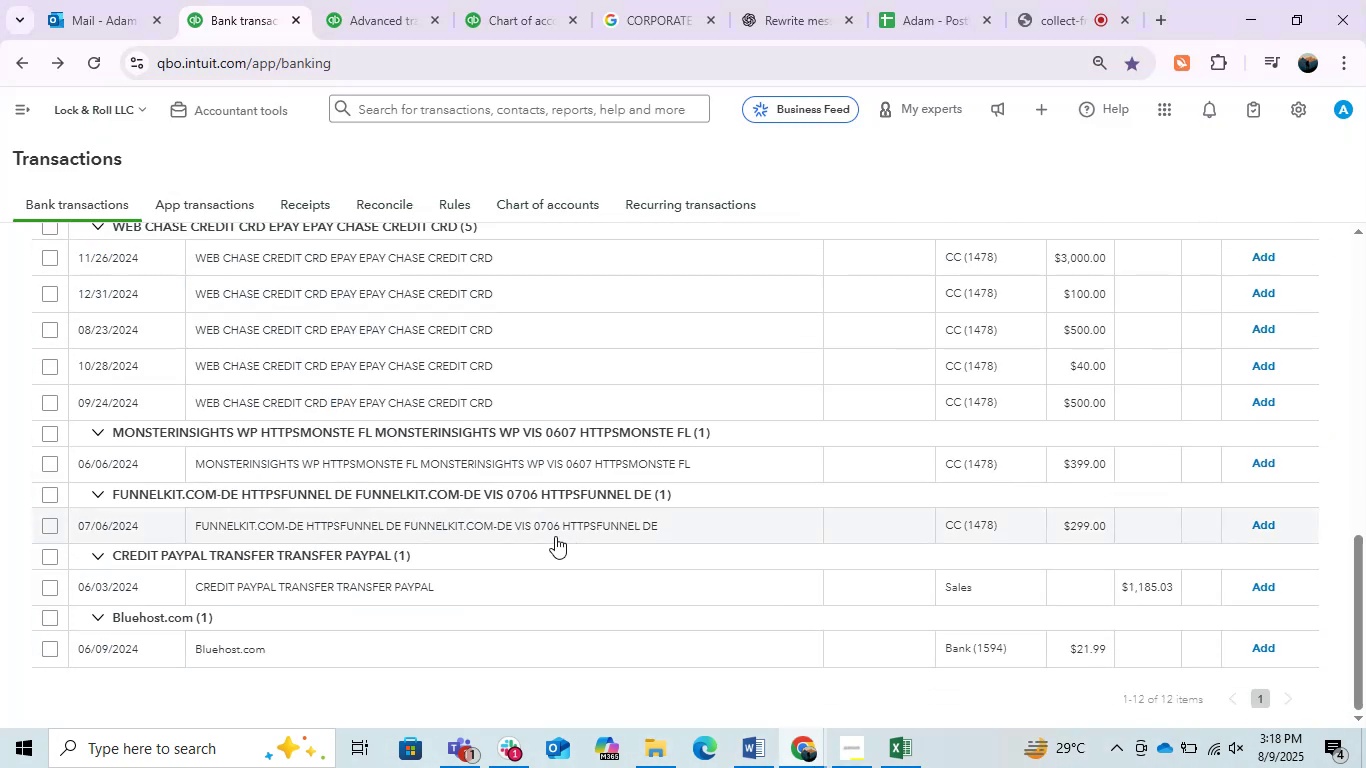 
scroll: coordinate [555, 536], scroll_direction: up, amount: 1.0
 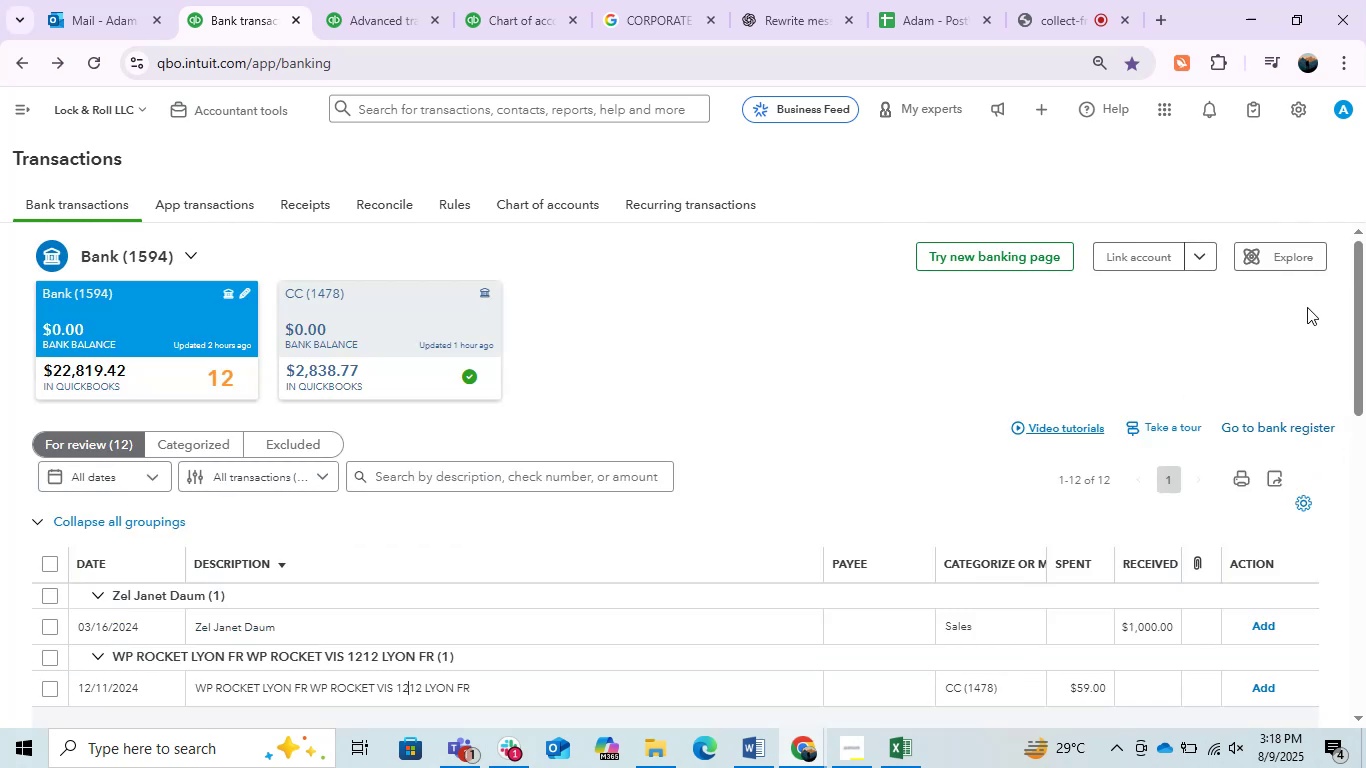 
left_click_drag(start_coordinate=[1353, 313], to_coordinate=[1355, 440])
 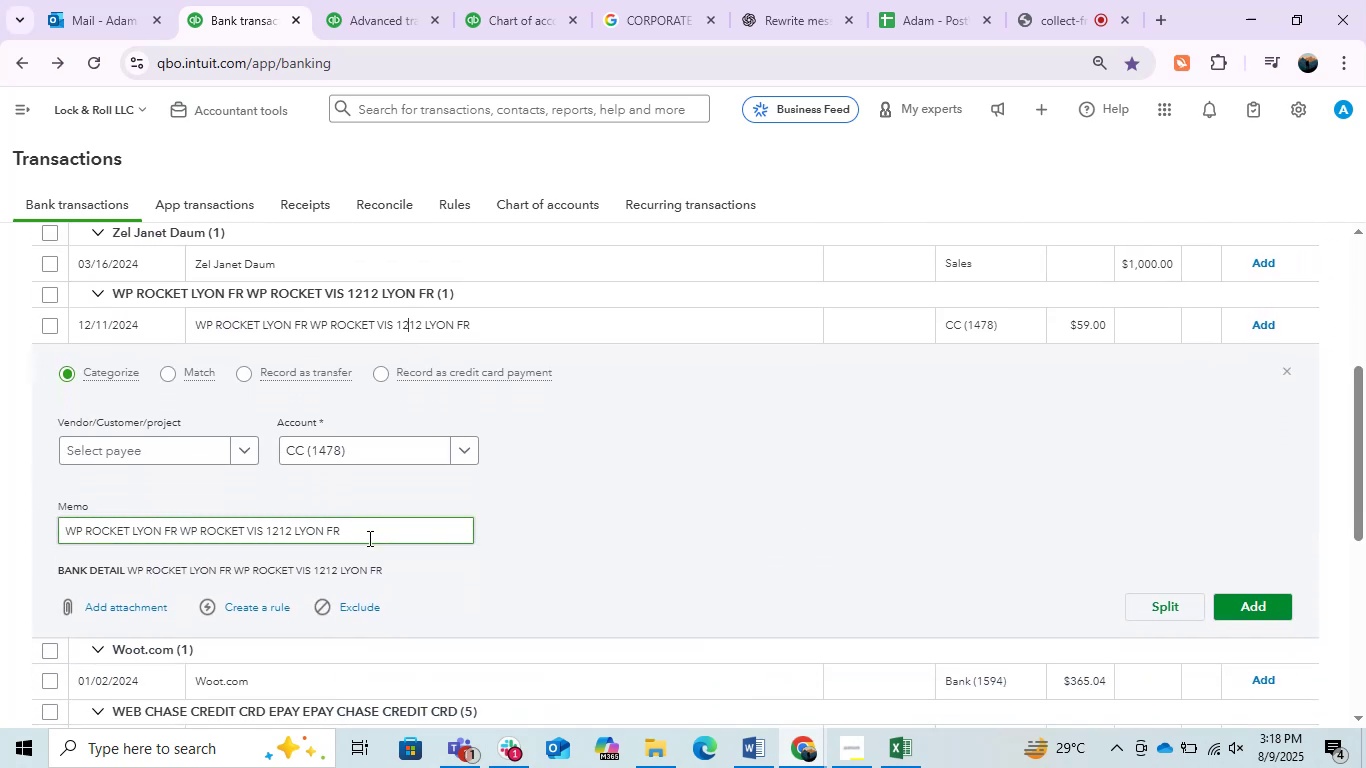 
left_click_drag(start_coordinate=[368, 538], to_coordinate=[44, 534])
 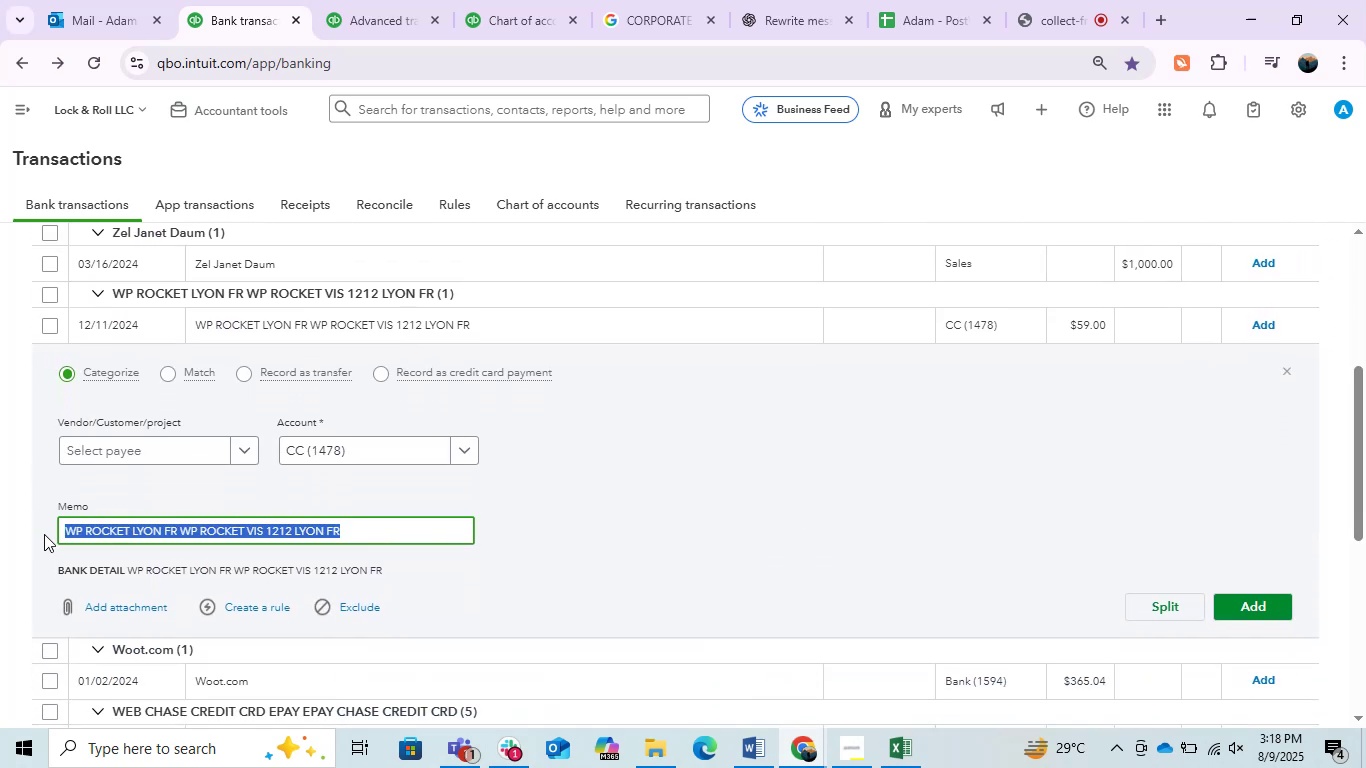 
key(Control+C)
 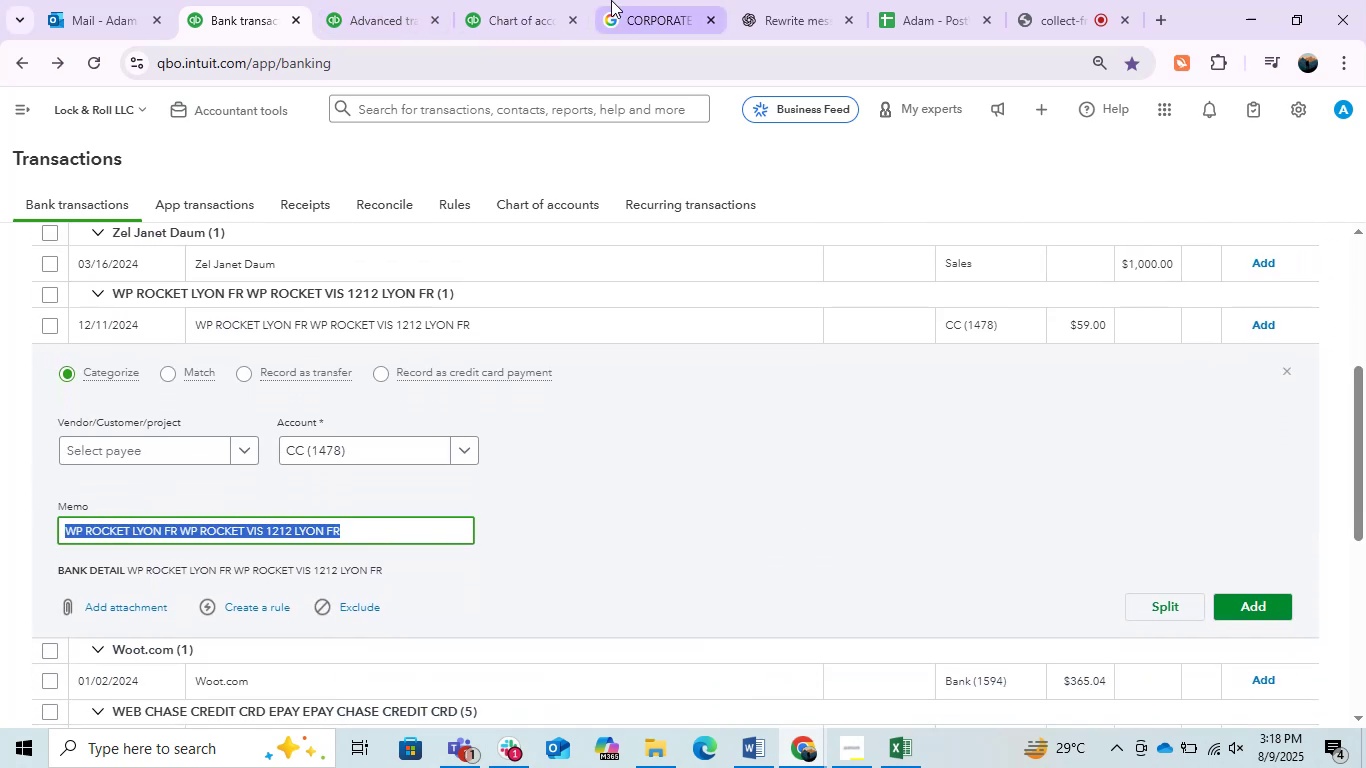 
left_click([612, 0])
 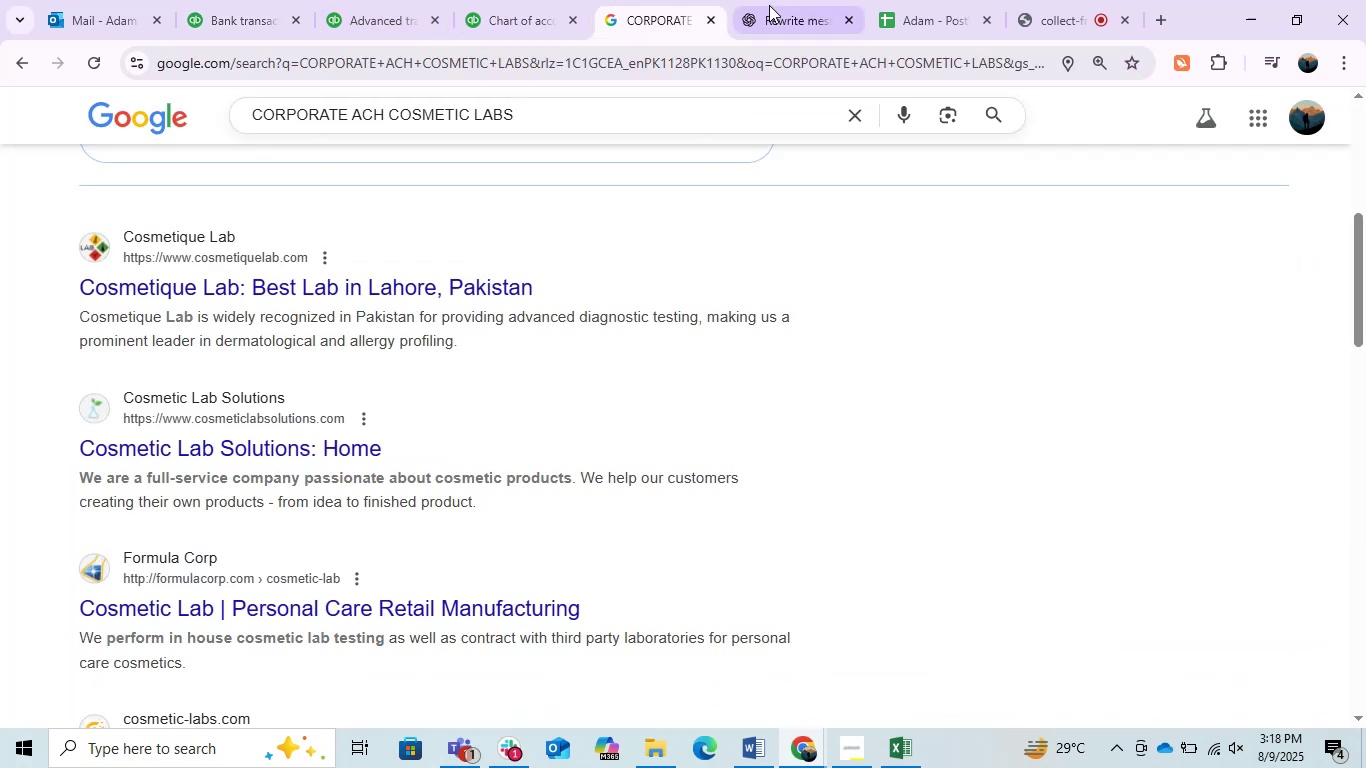 
left_click([777, 2])
 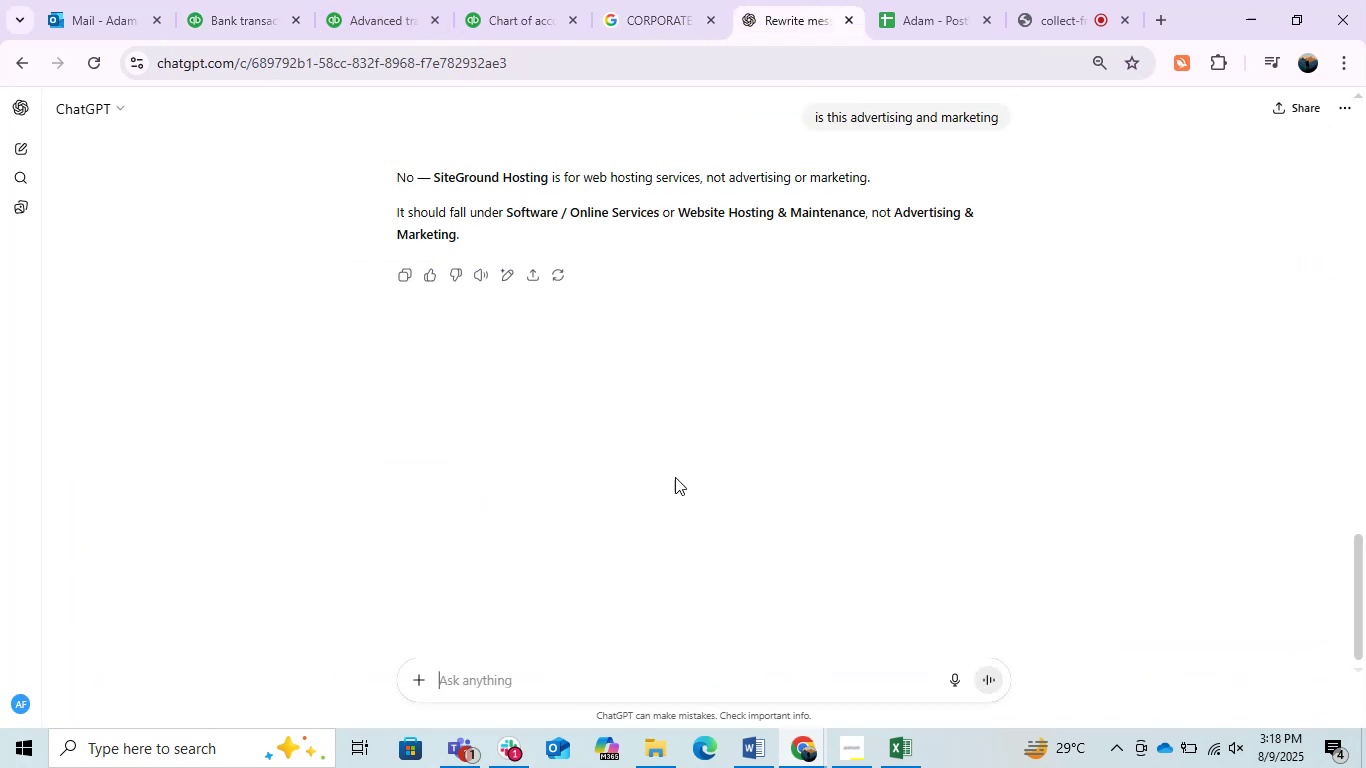 
key(Control+V)
 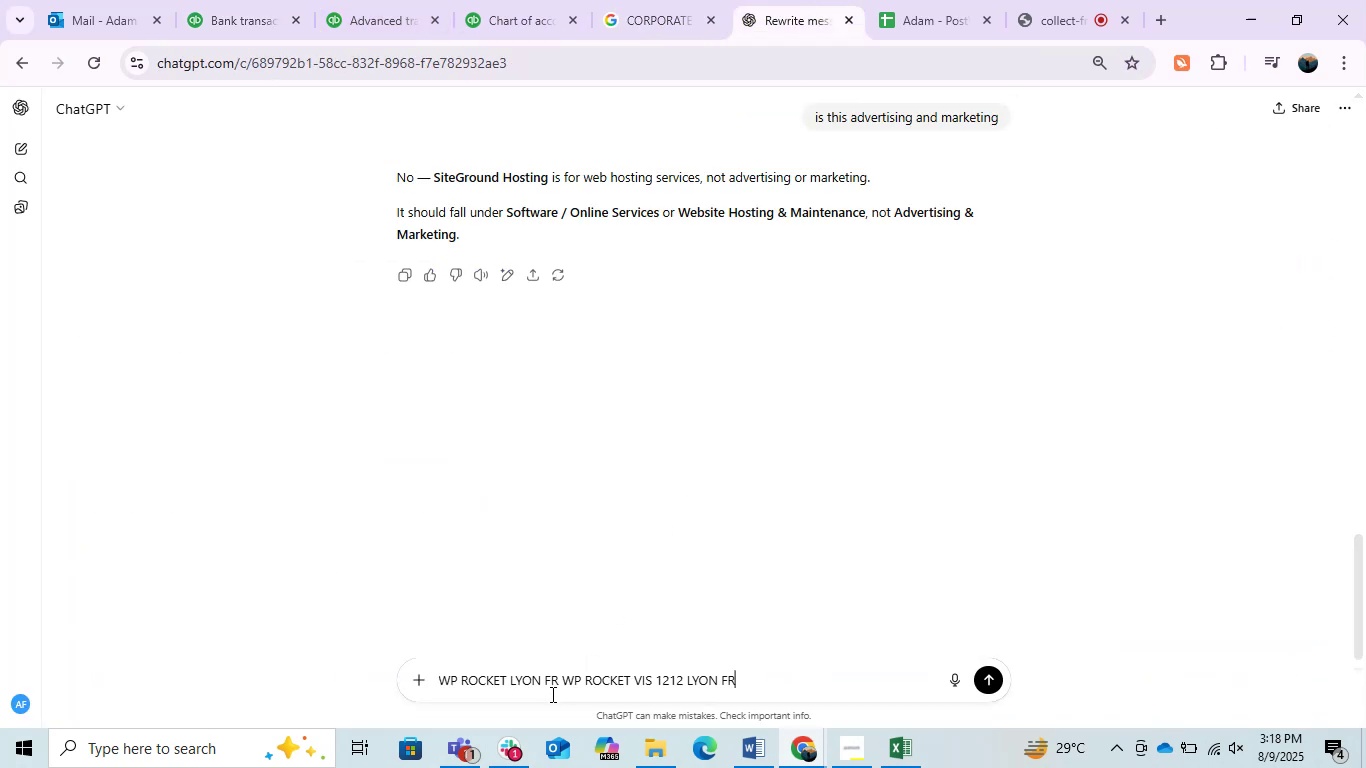 
key(Enter)
 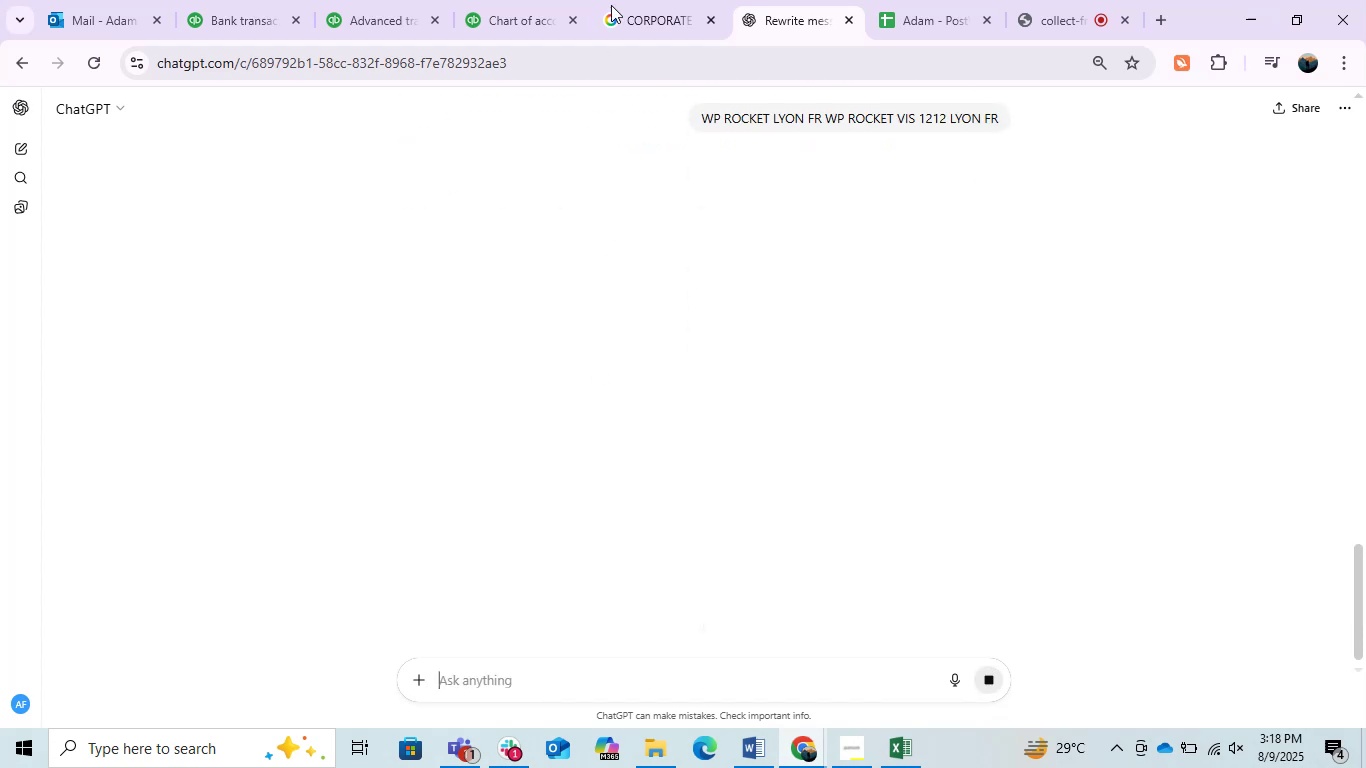 
left_click([675, 0])
 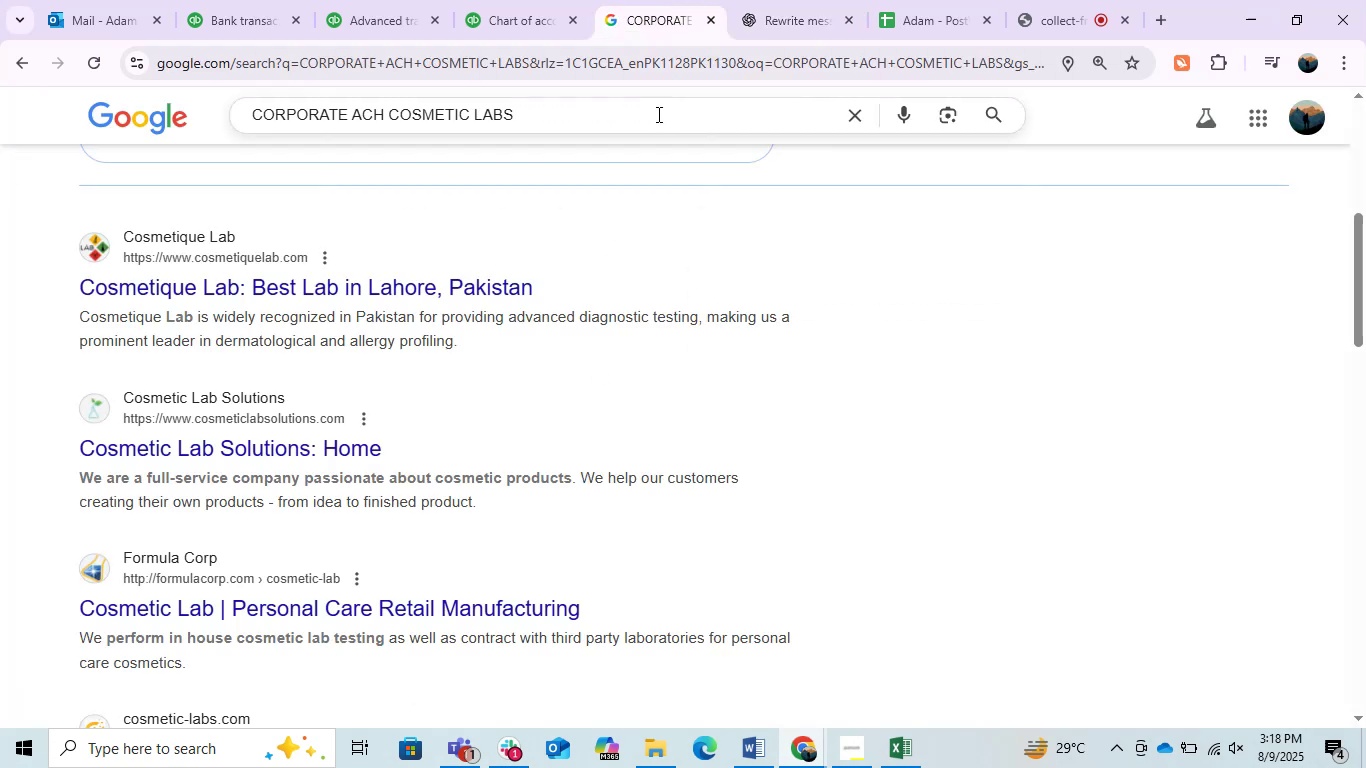 
key(Control+V)
 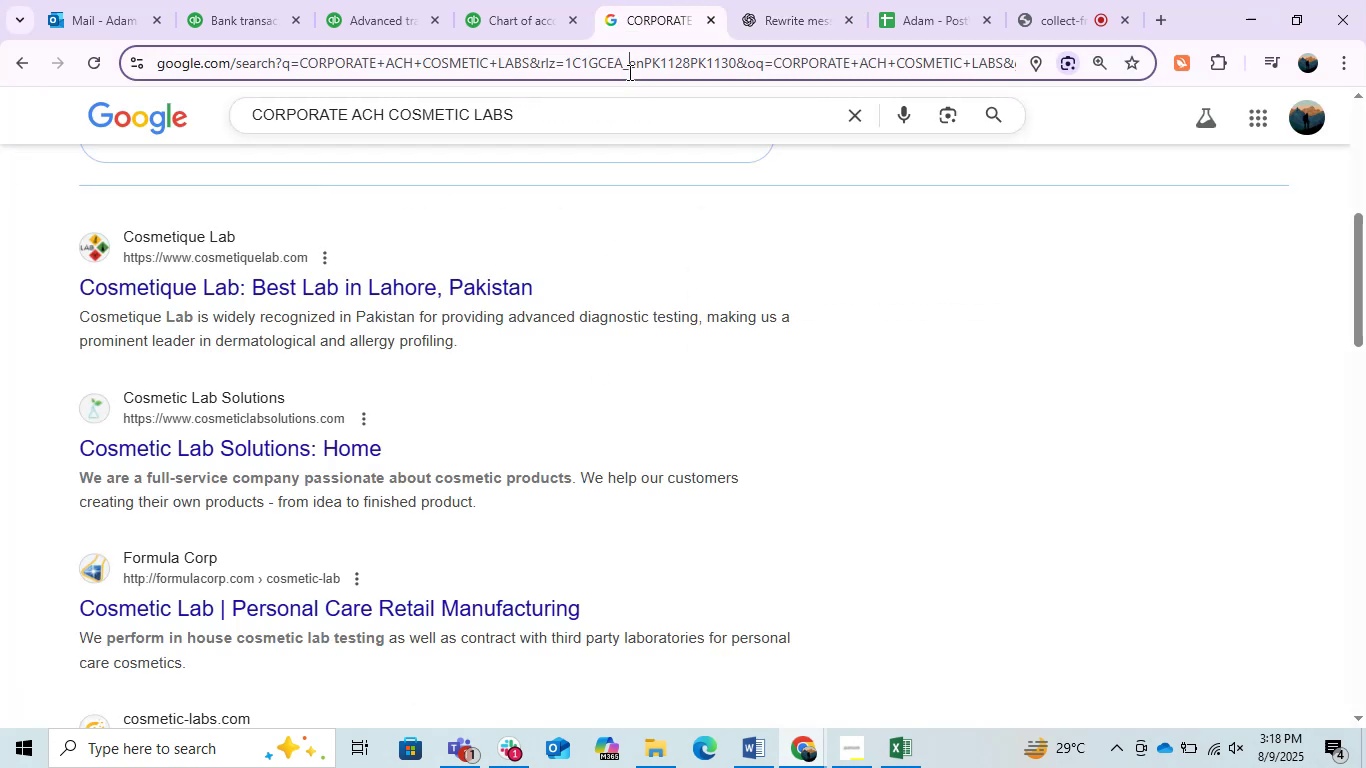 
left_click([628, 72])
 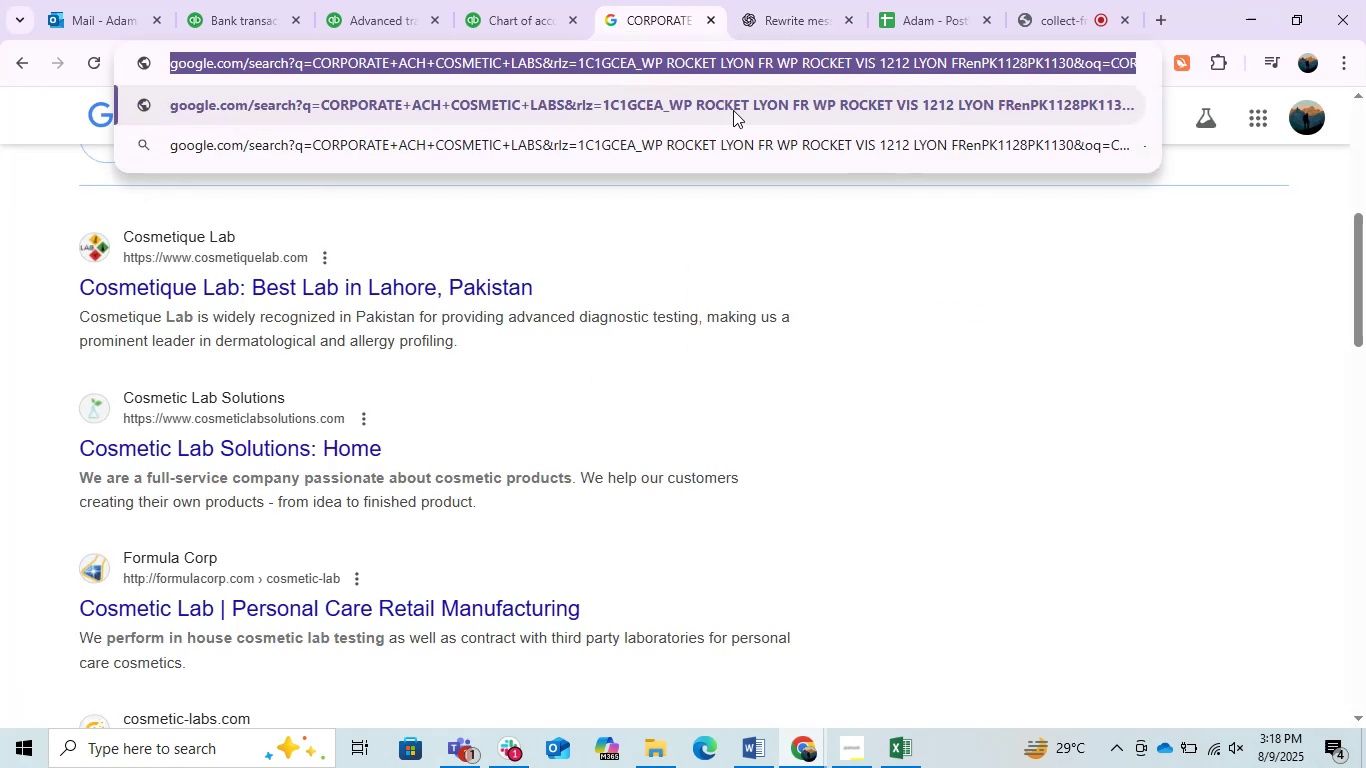 
key(Control+V)
 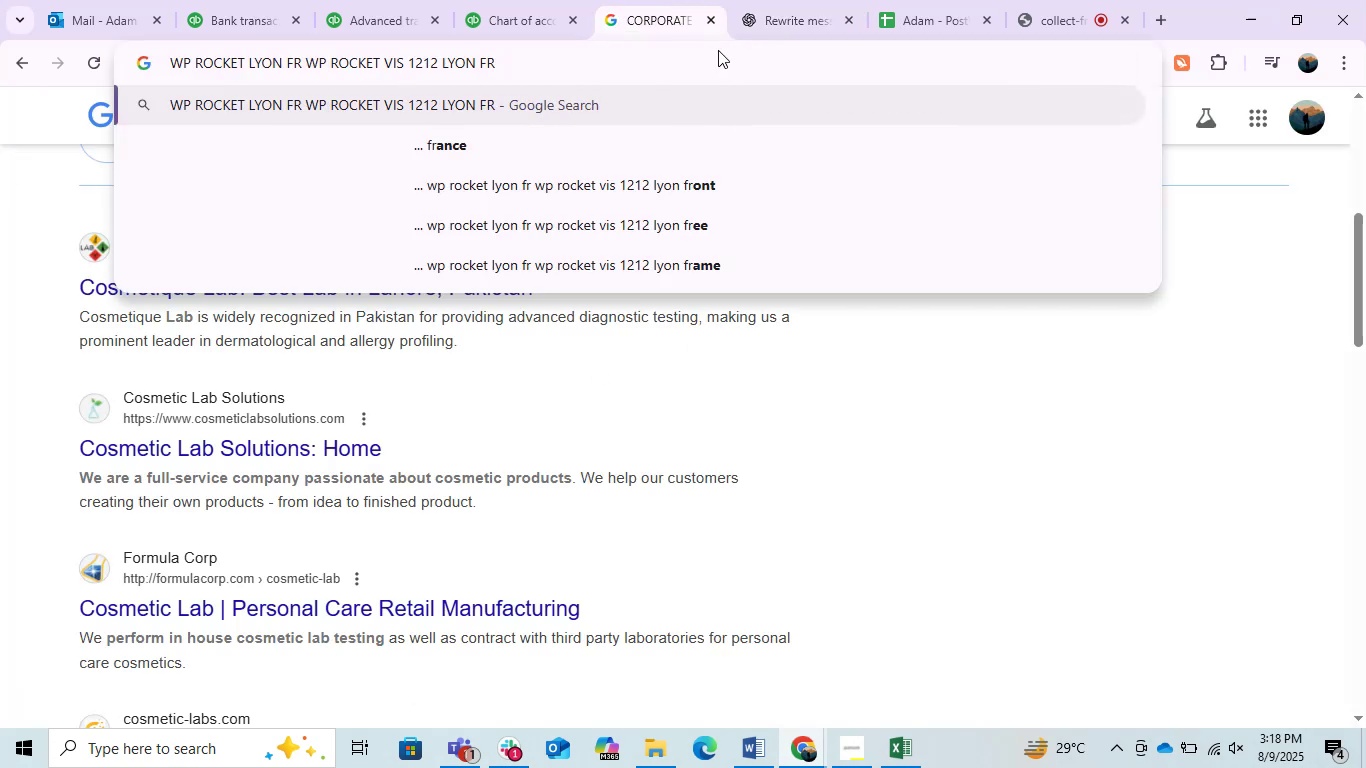 
left_click_drag(start_coordinate=[559, 57], to_coordinate=[288, 82])
 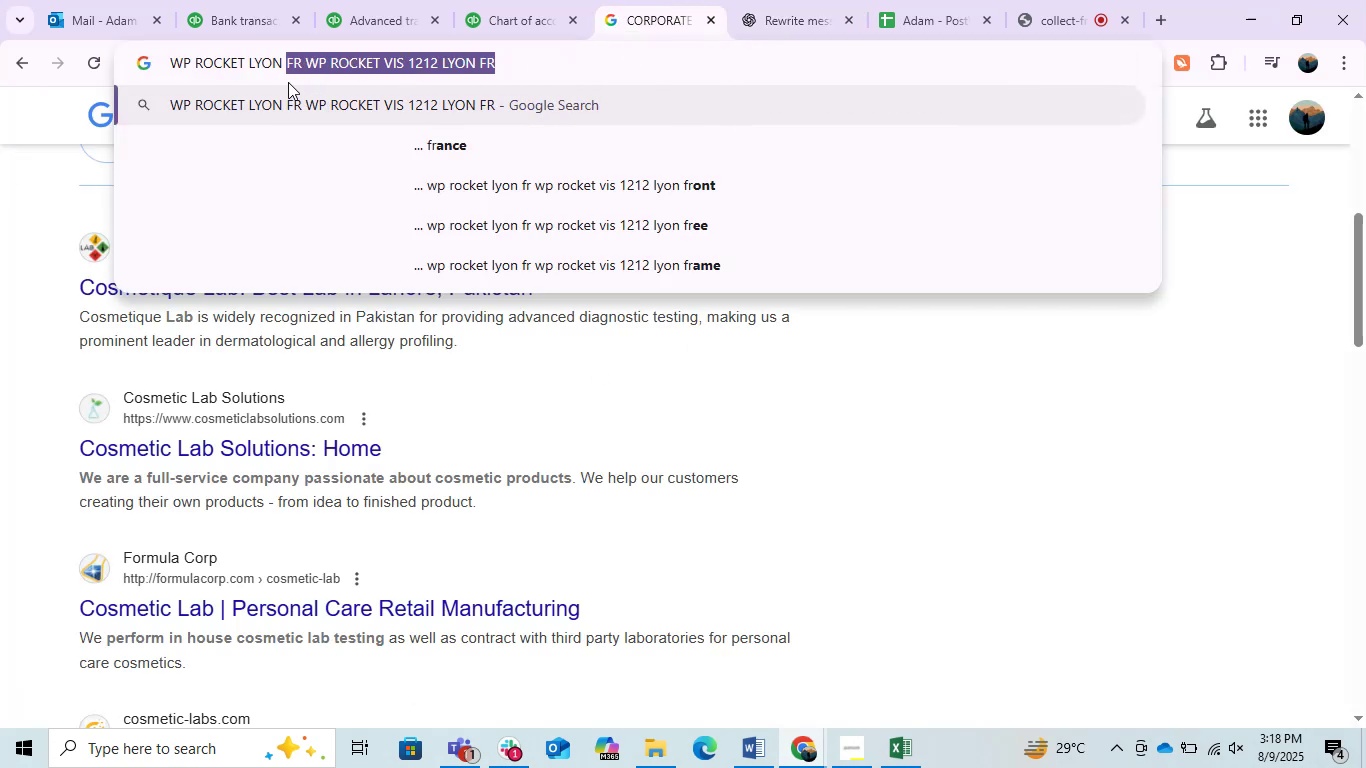 
key(Backspace)
 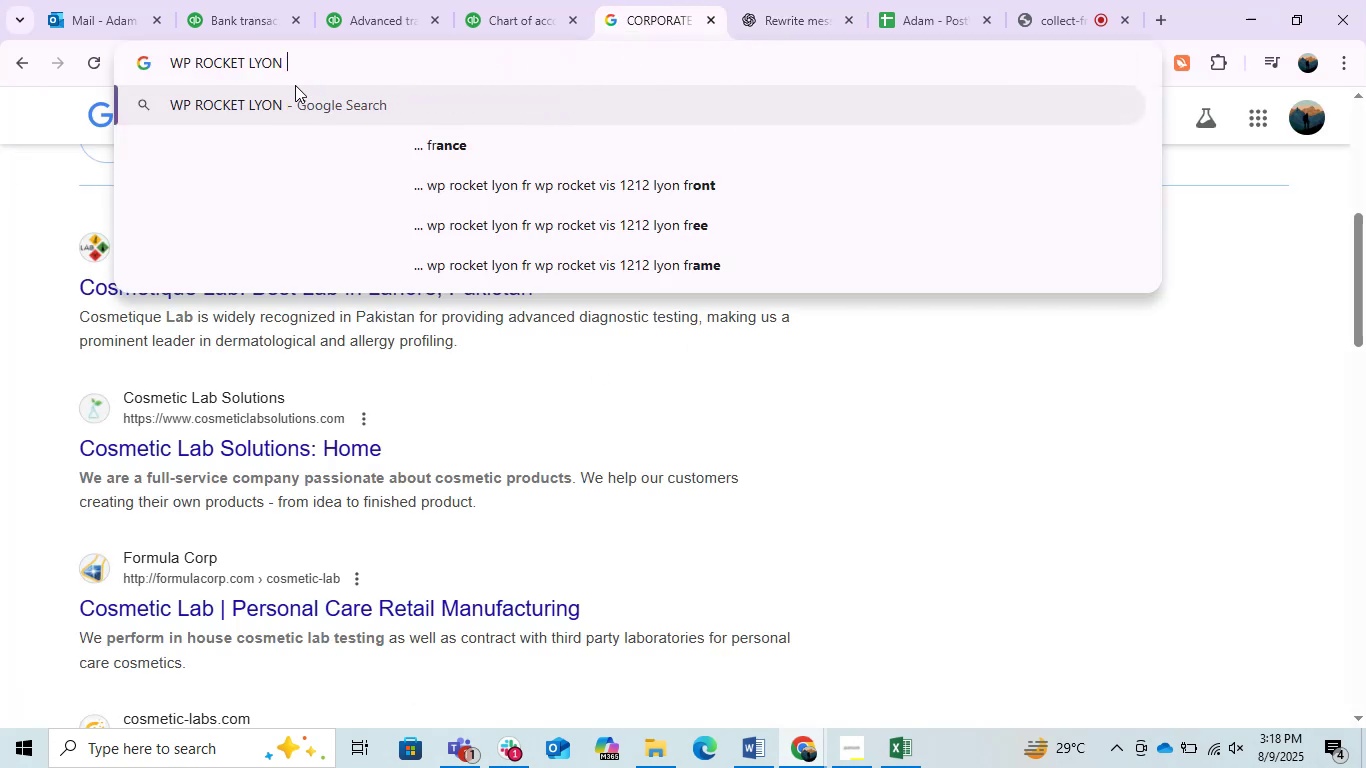 
key(Enter)
 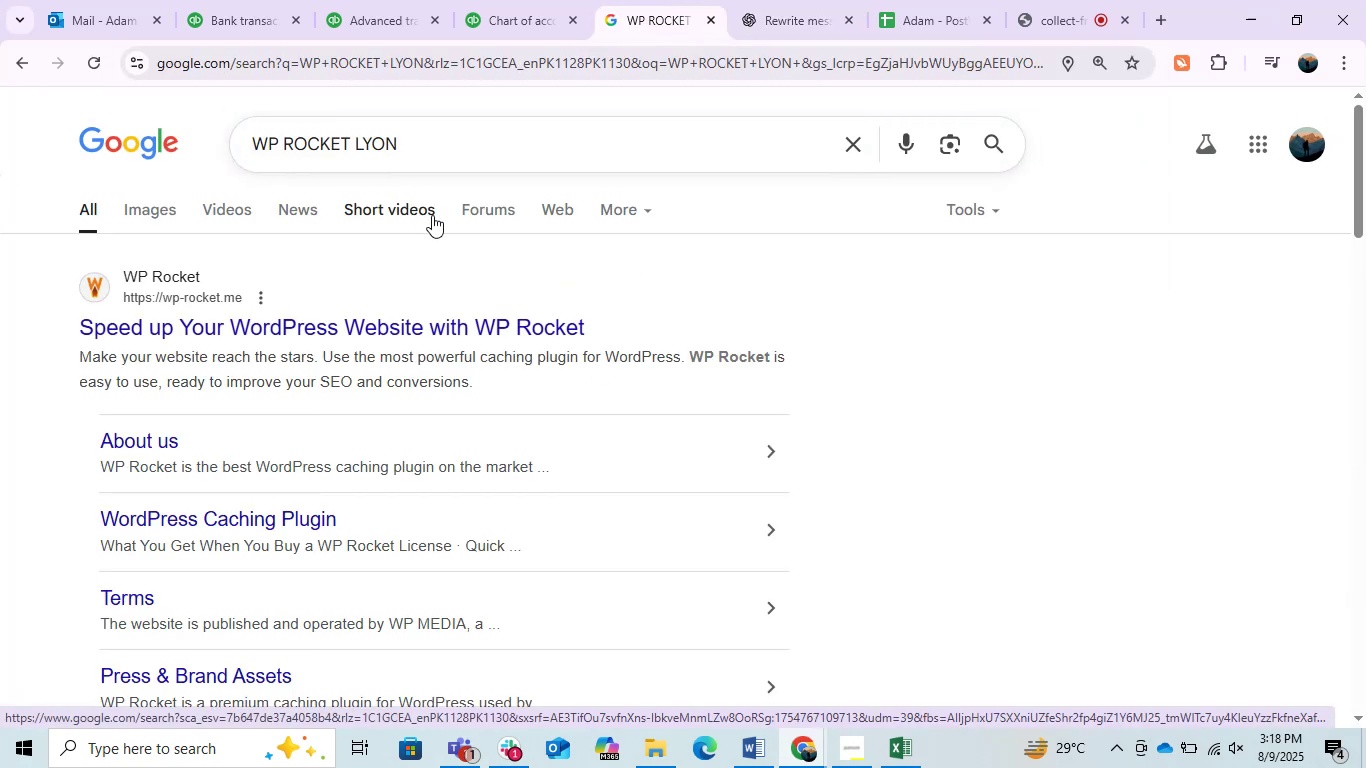 
scroll: coordinate [495, 351], scroll_direction: down, amount: 2.0
 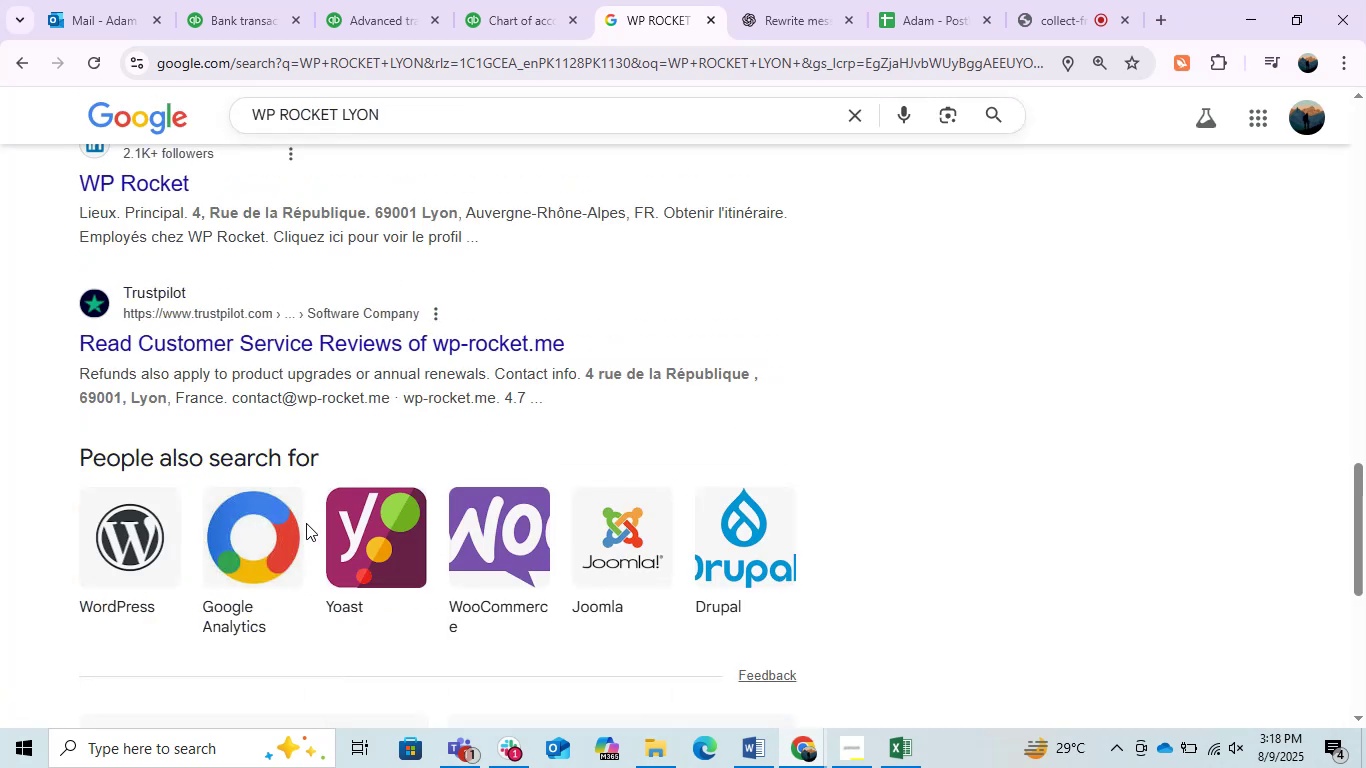 
scroll: coordinate [175, 599], scroll_direction: up, amount: 4.0
 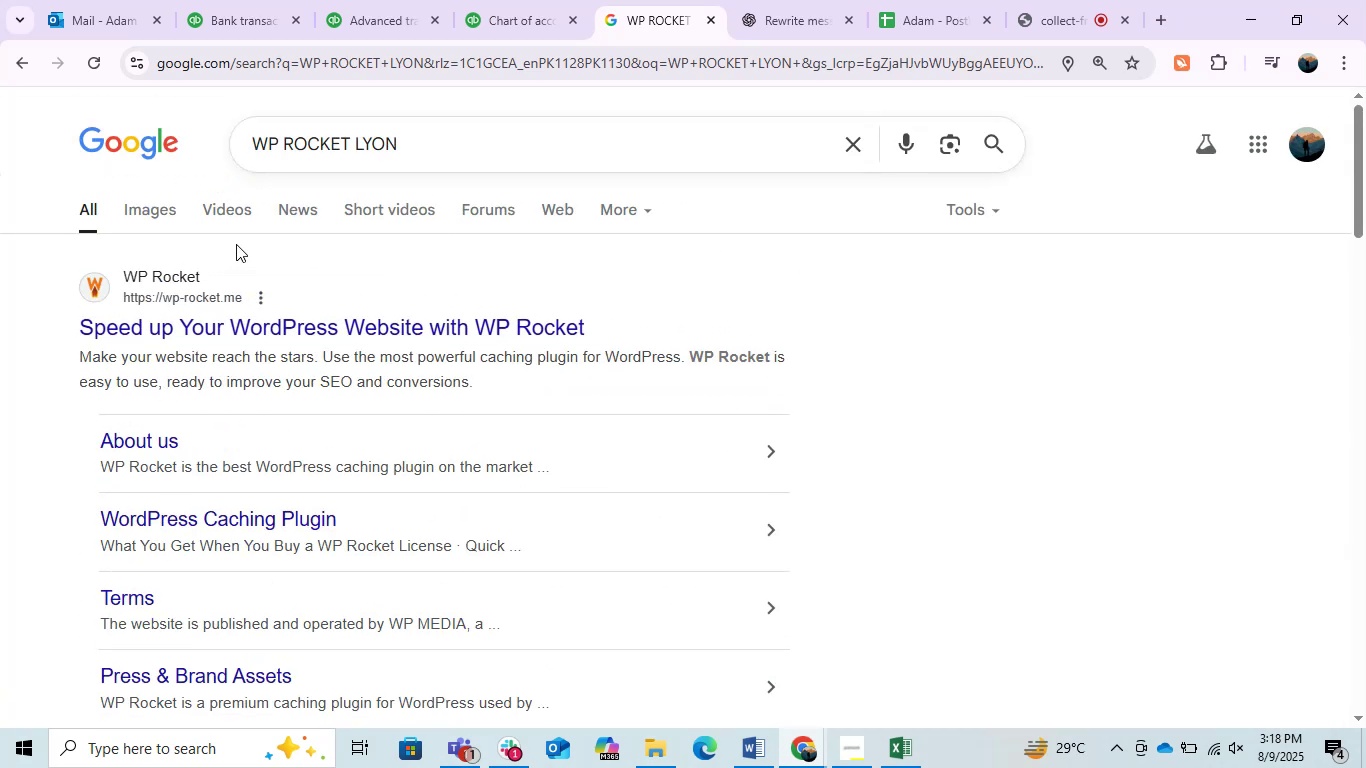 
wait(6.65)
 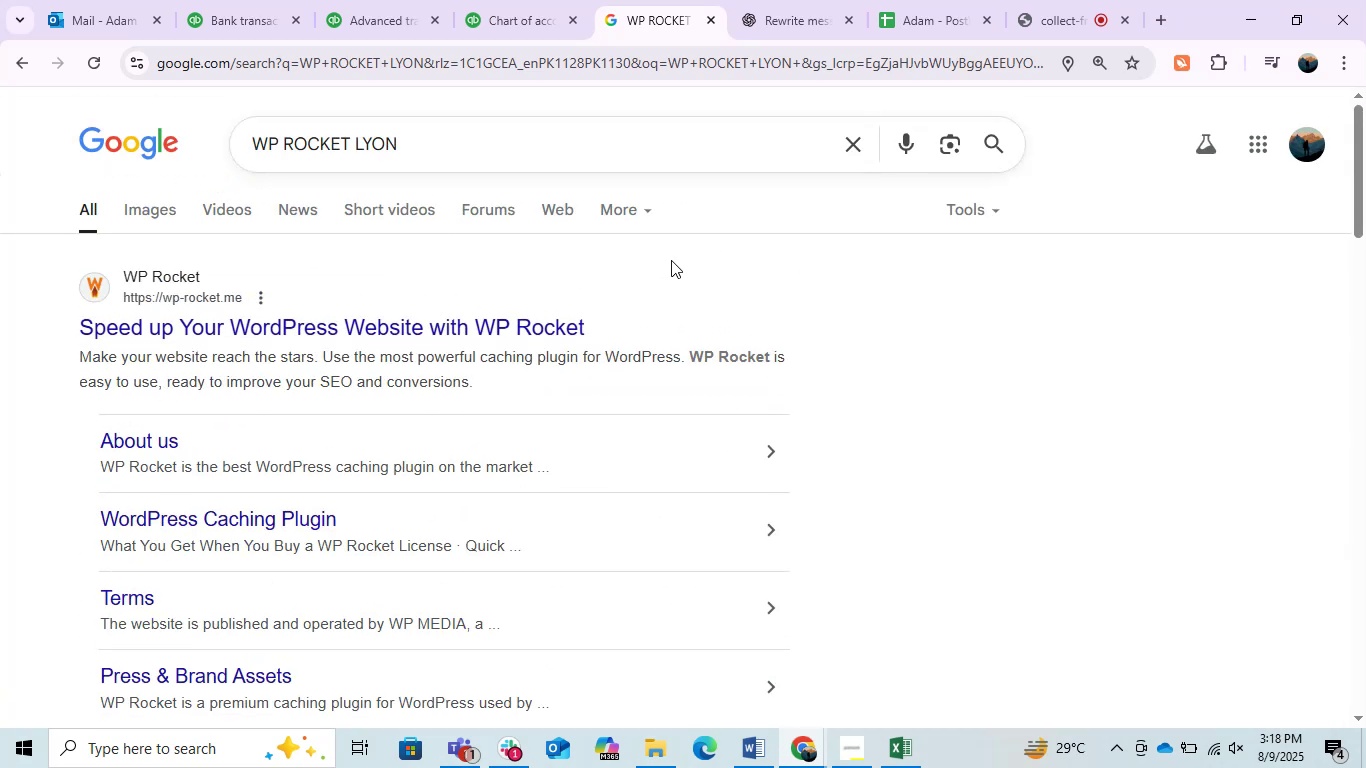 
left_click([149, 274])
 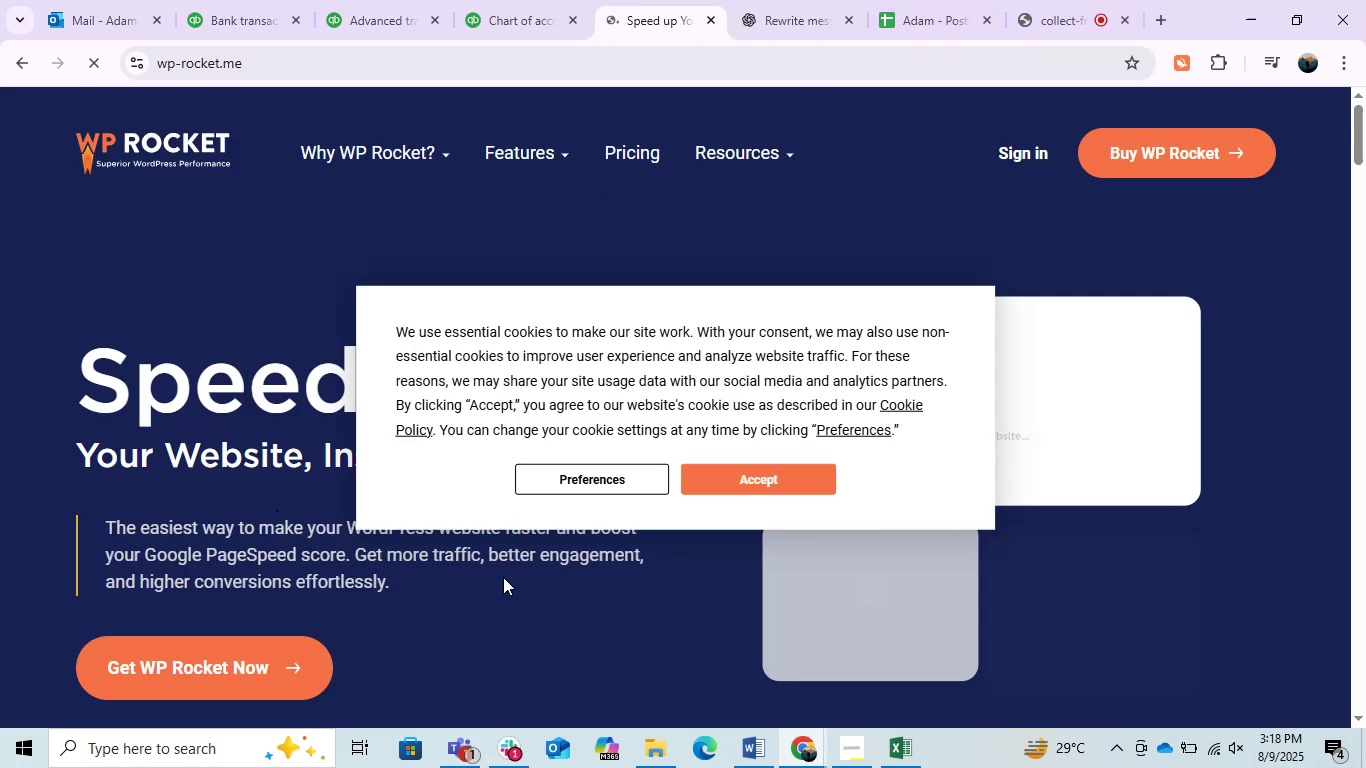 
wait(7.06)
 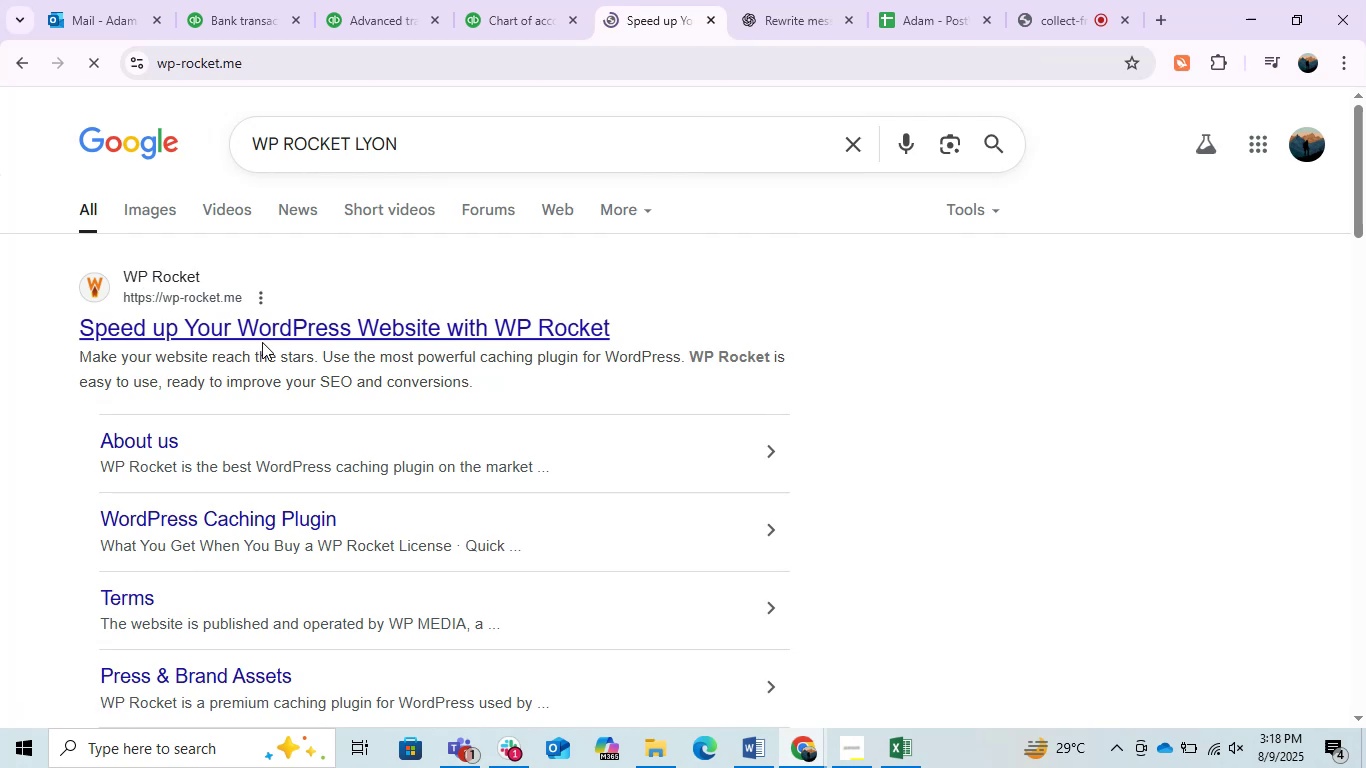 
left_click([747, 467])
 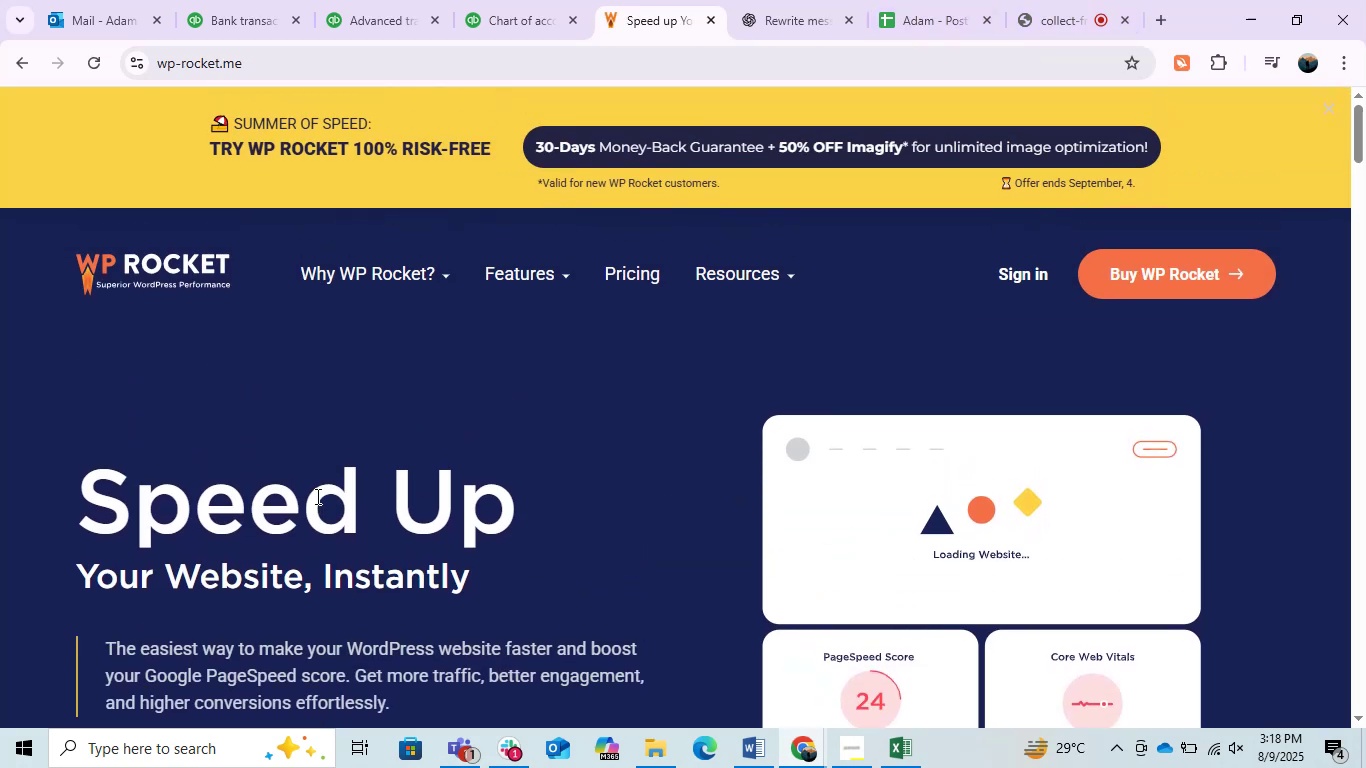 
scroll: coordinate [544, 500], scroll_direction: down, amount: 3.0
 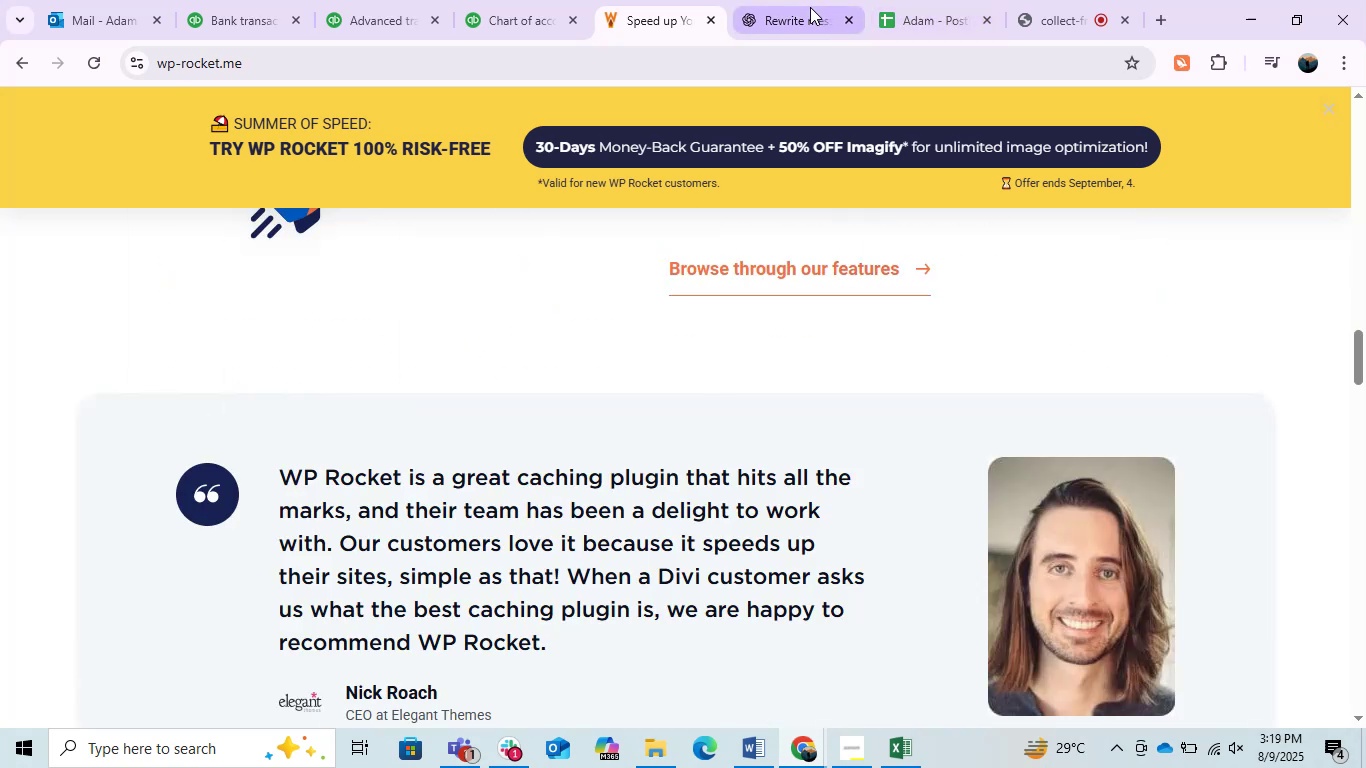 
left_click([808, 8])
 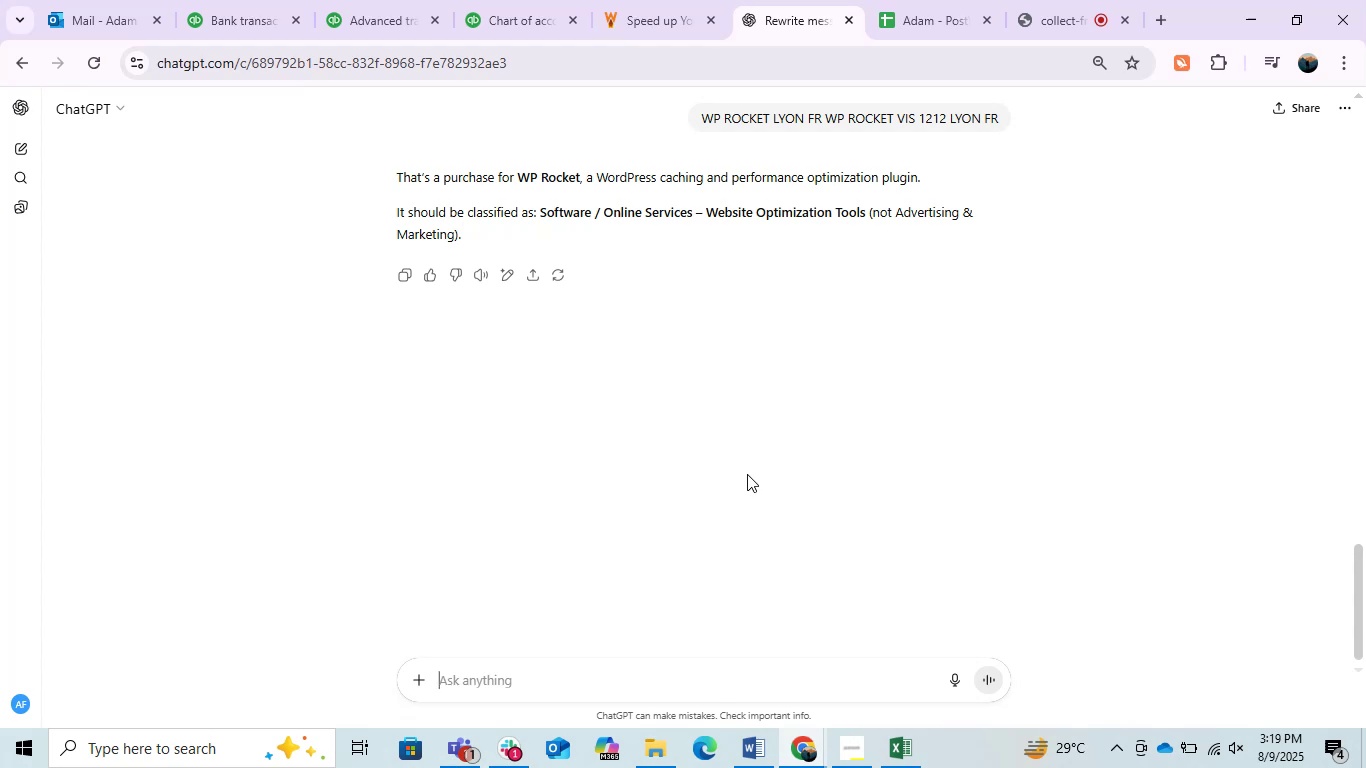 
wait(7.16)
 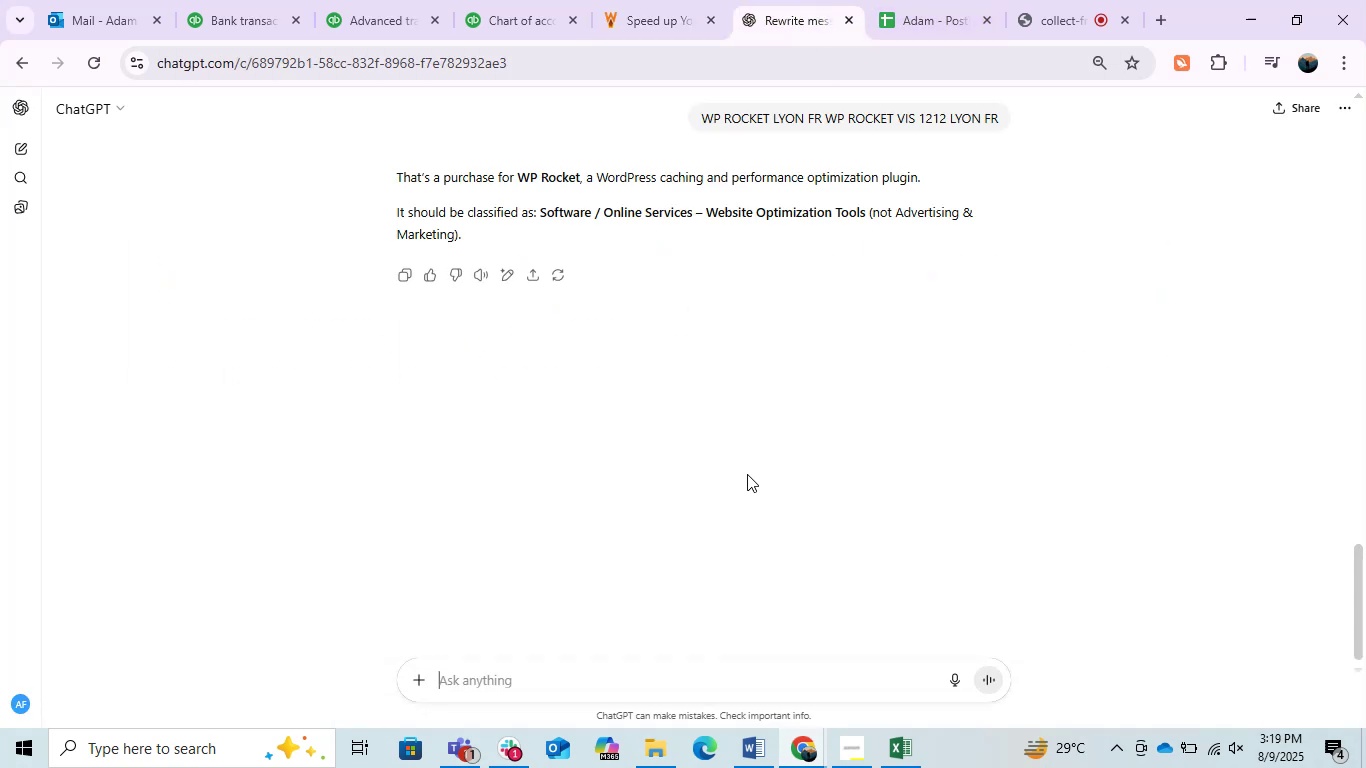 
left_click([253, 2])
 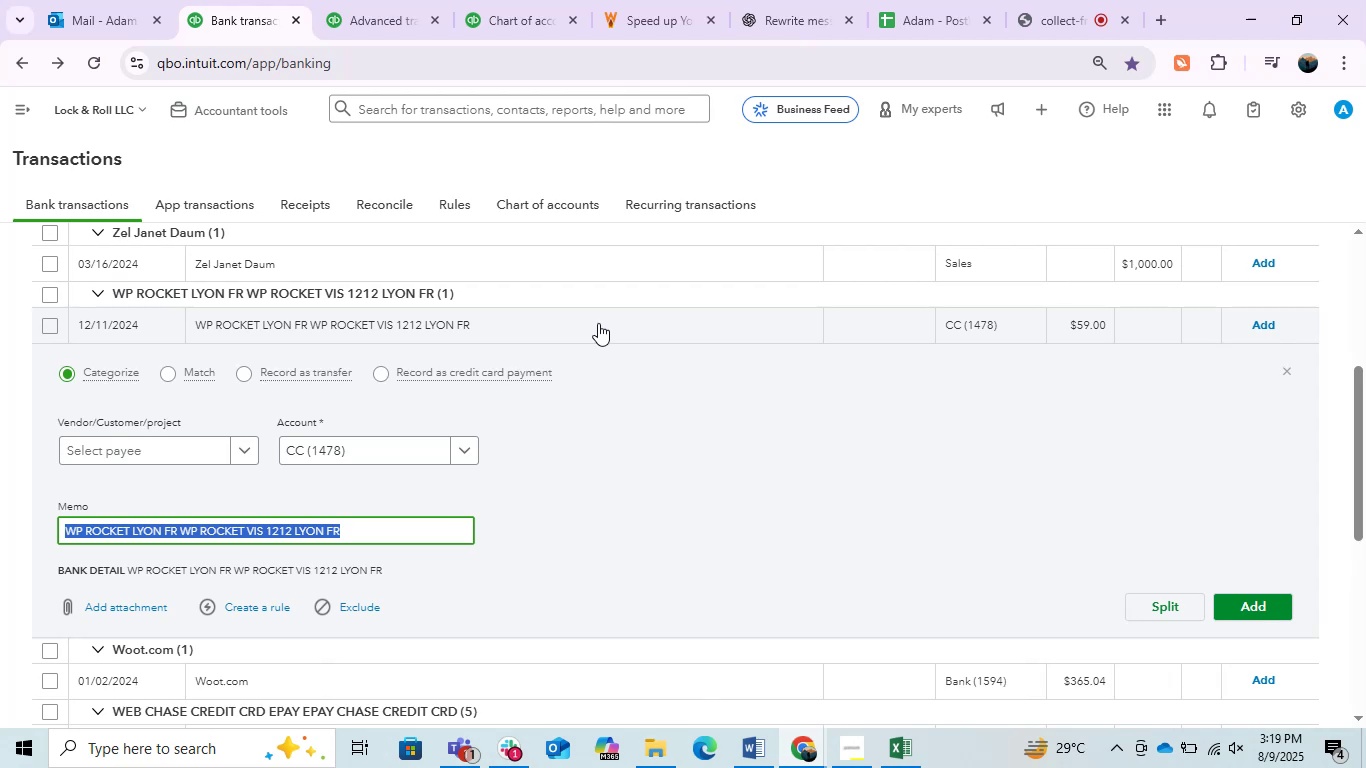 
wait(18.1)
 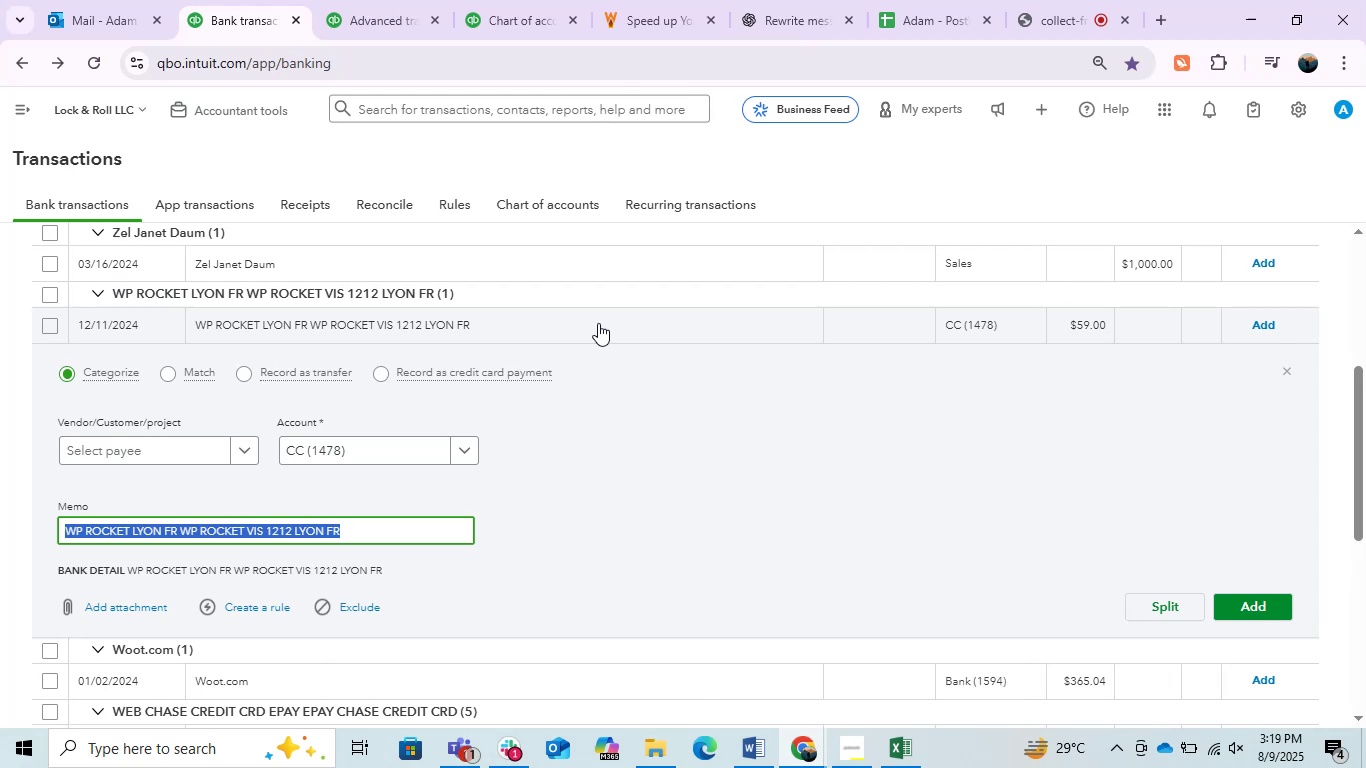 
left_click([353, 449])
 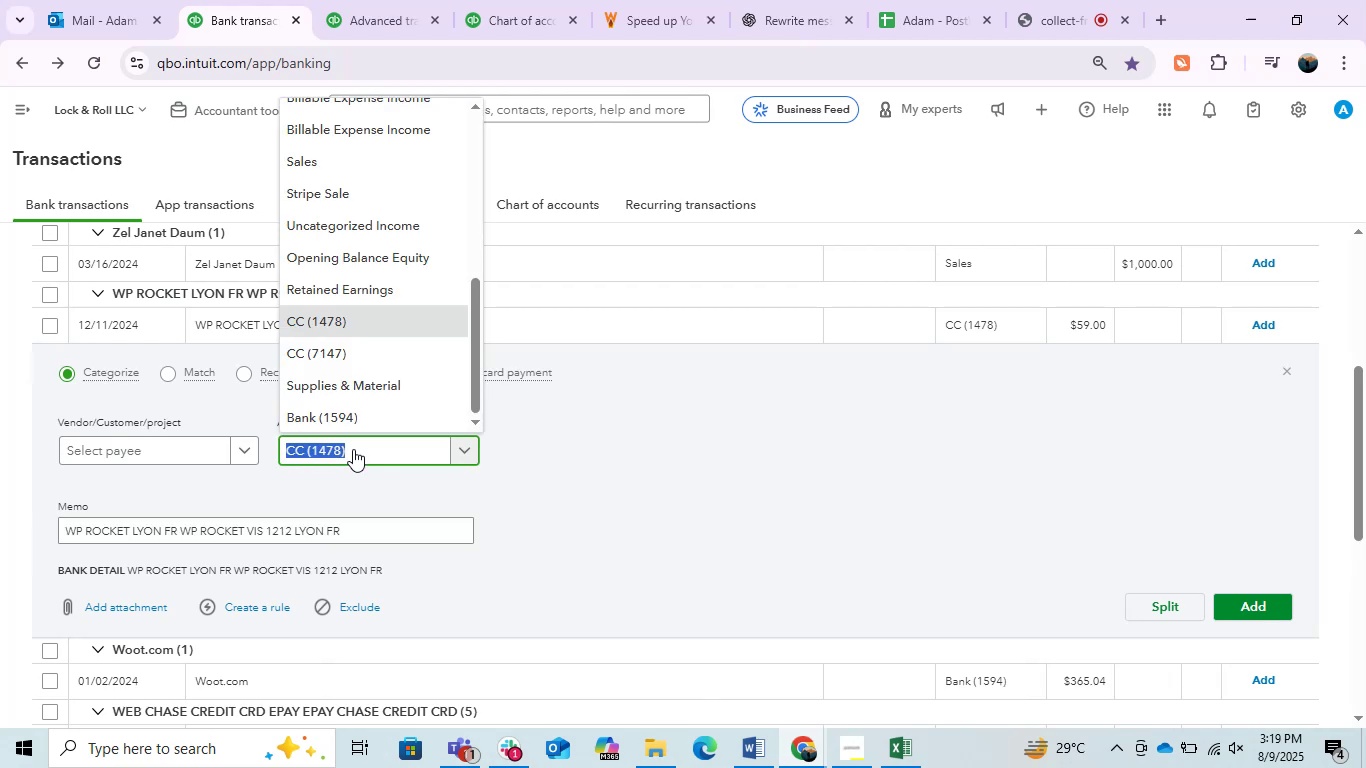 
type(office)
 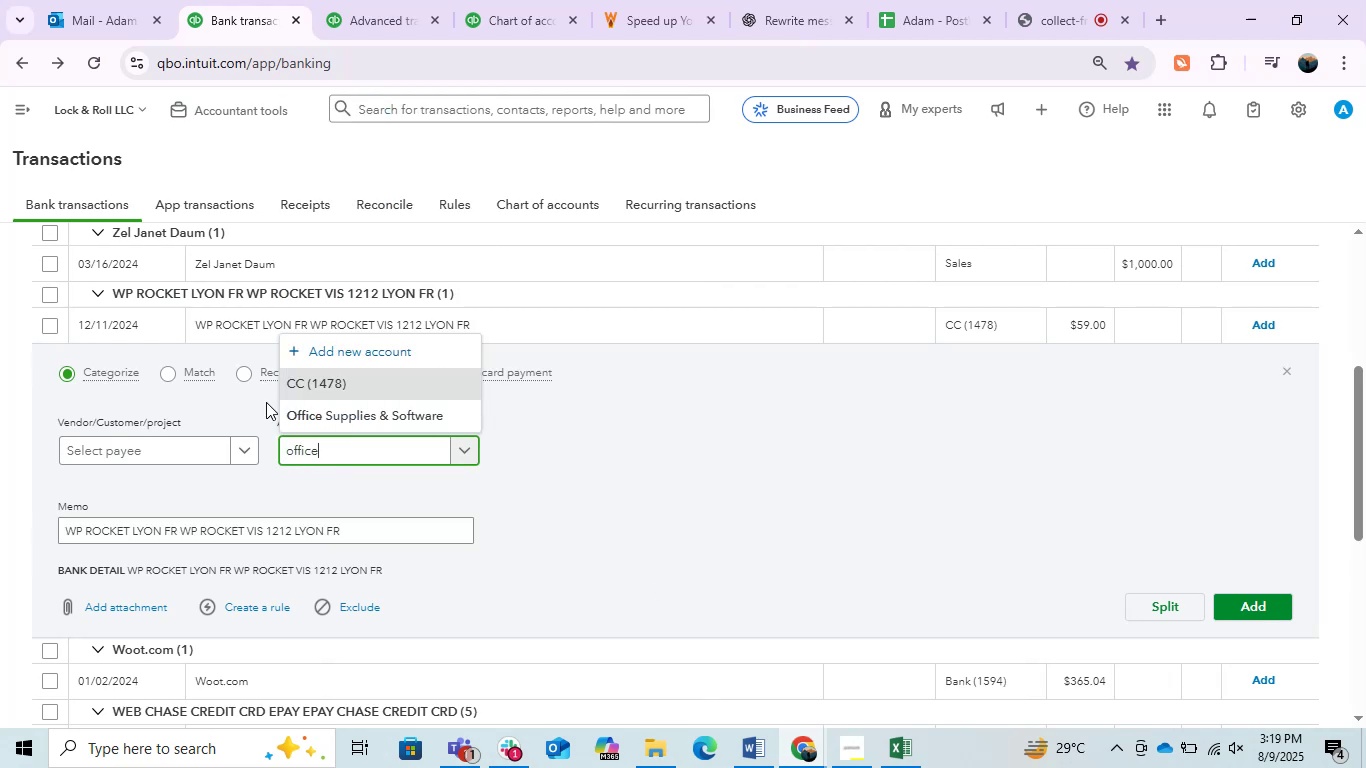 
left_click([355, 406])
 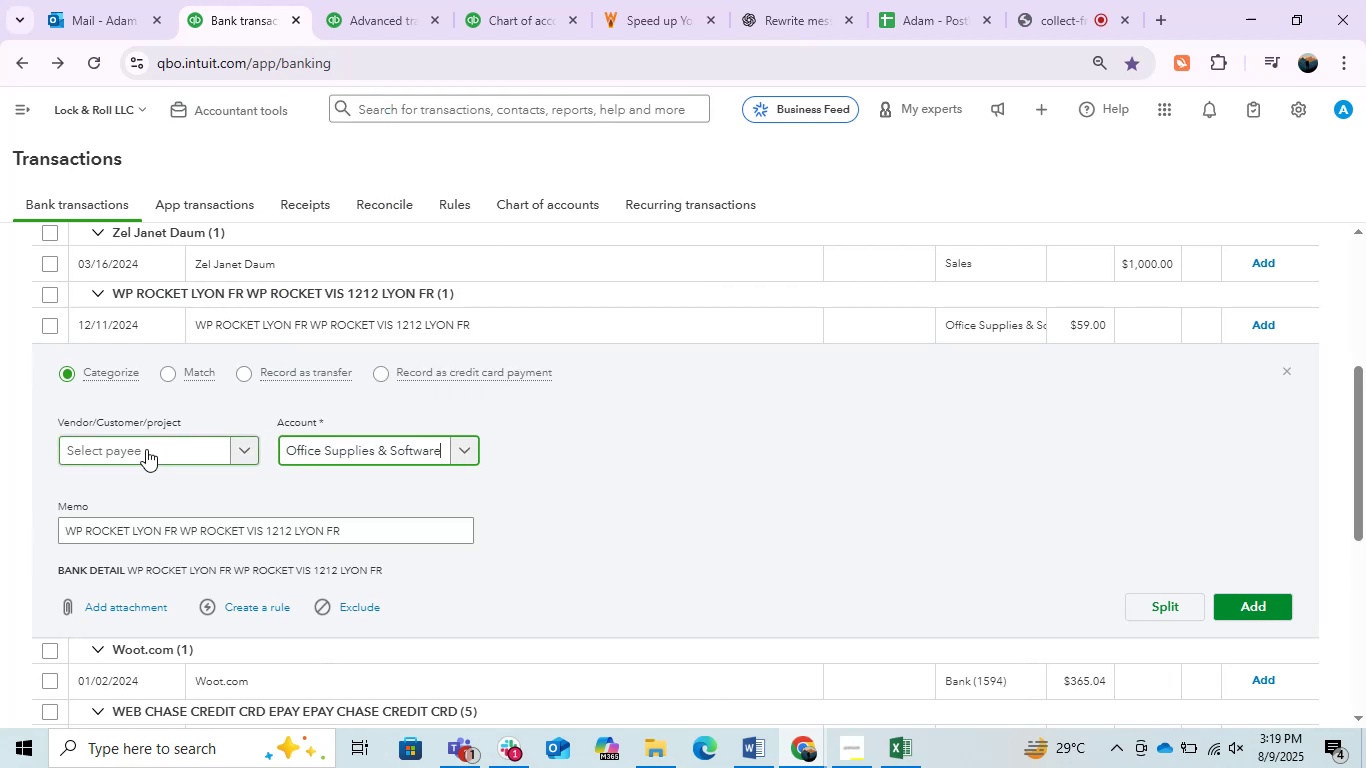 
left_click([151, 449])
 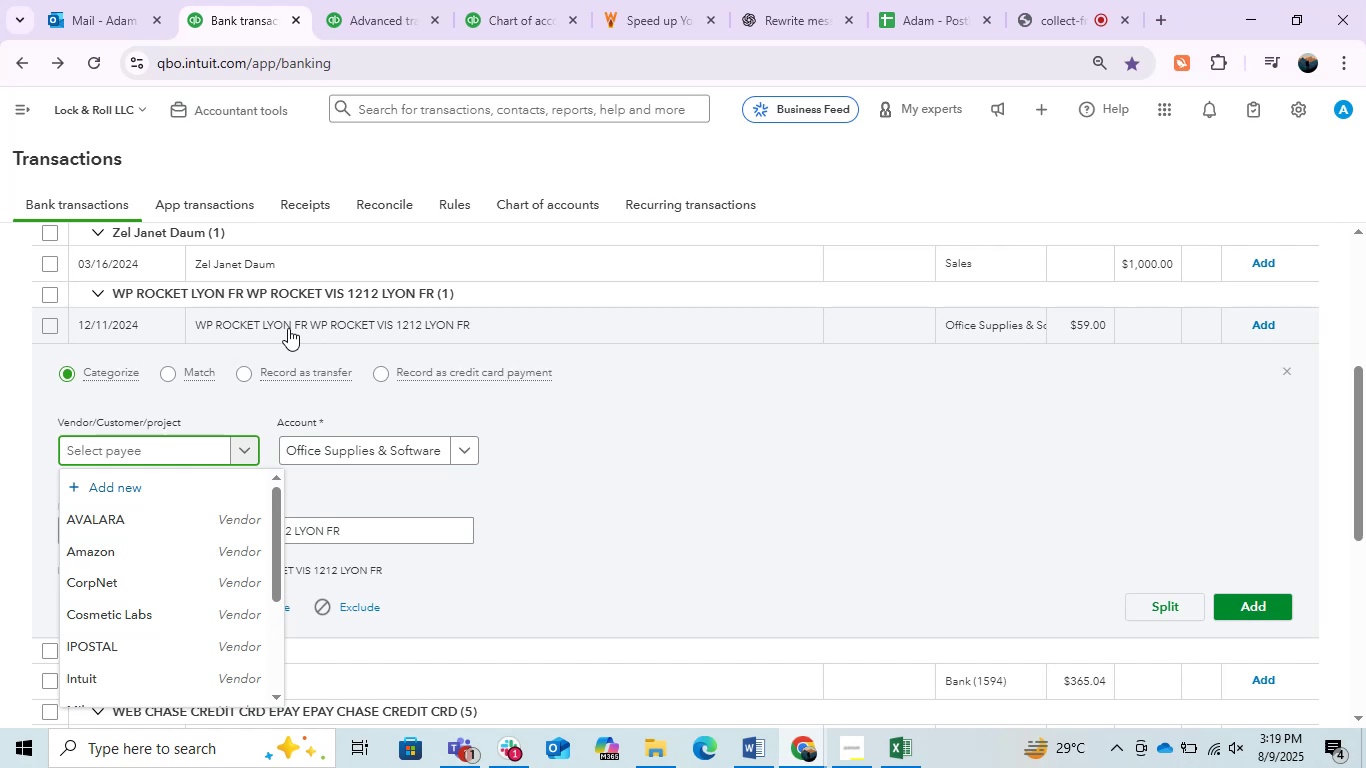 
wait(5.09)
 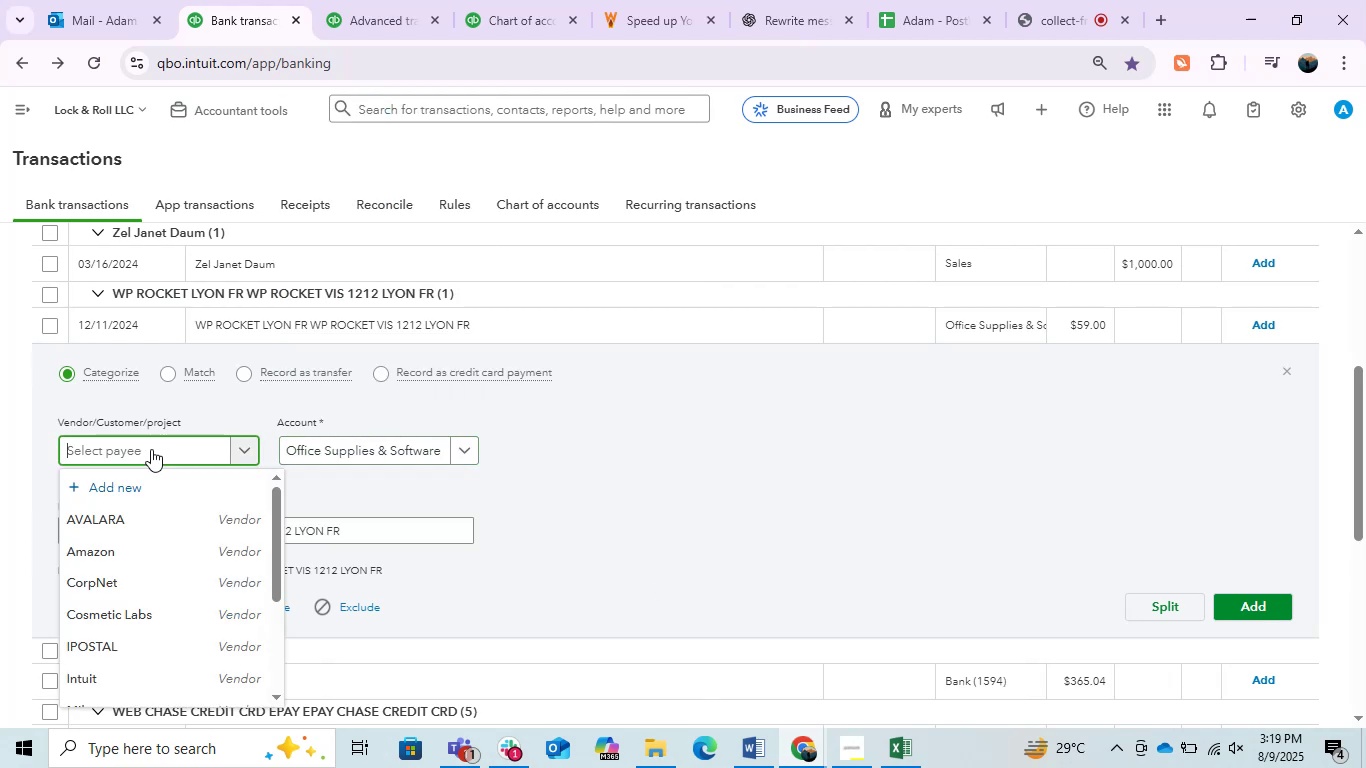 
left_click([288, 328])
 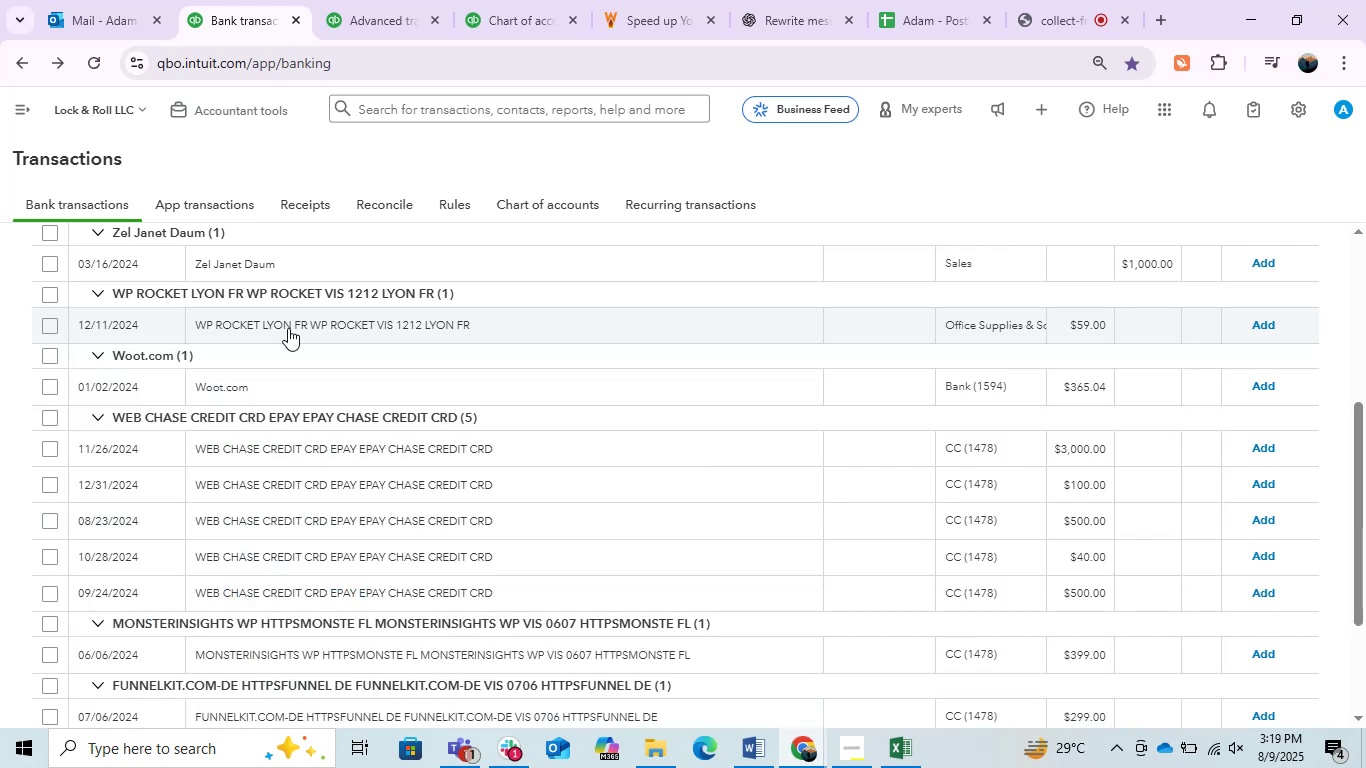 
left_click([288, 328])
 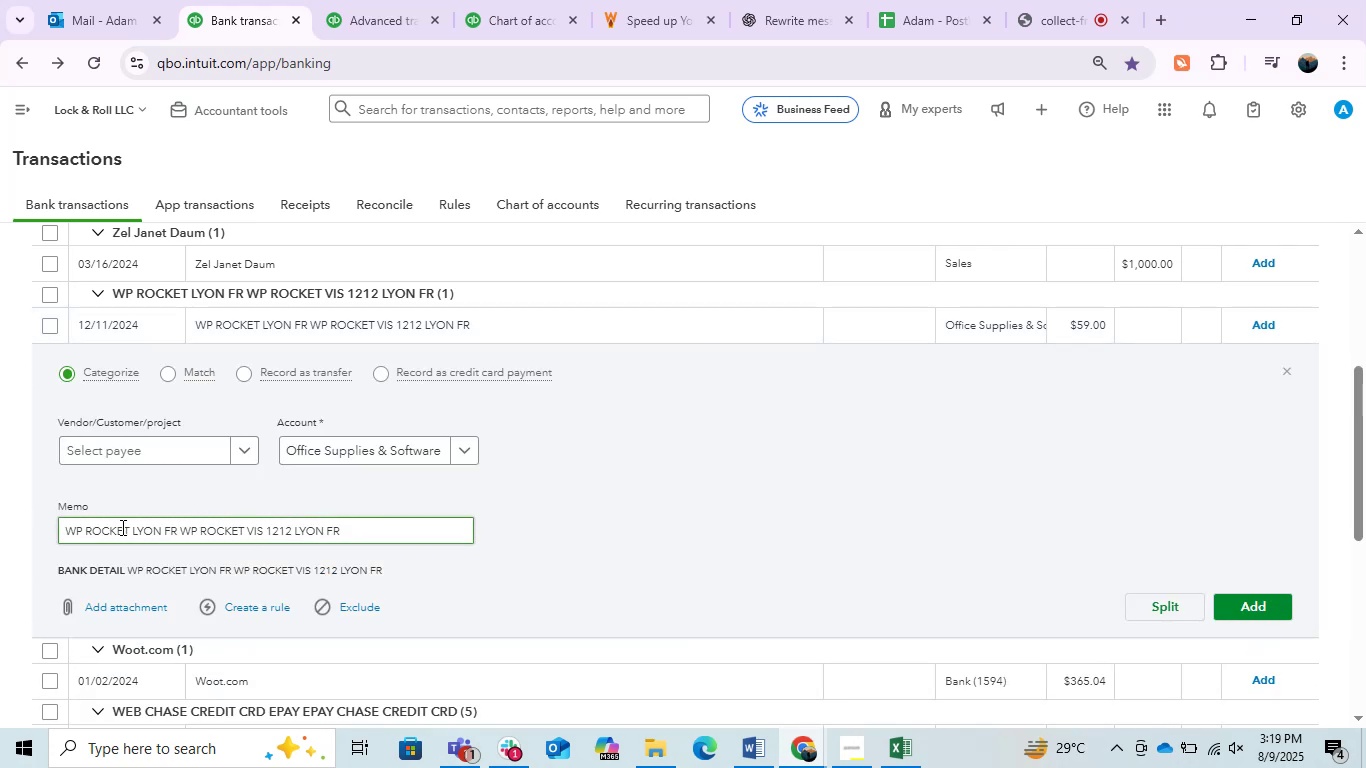 
wait(5.51)
 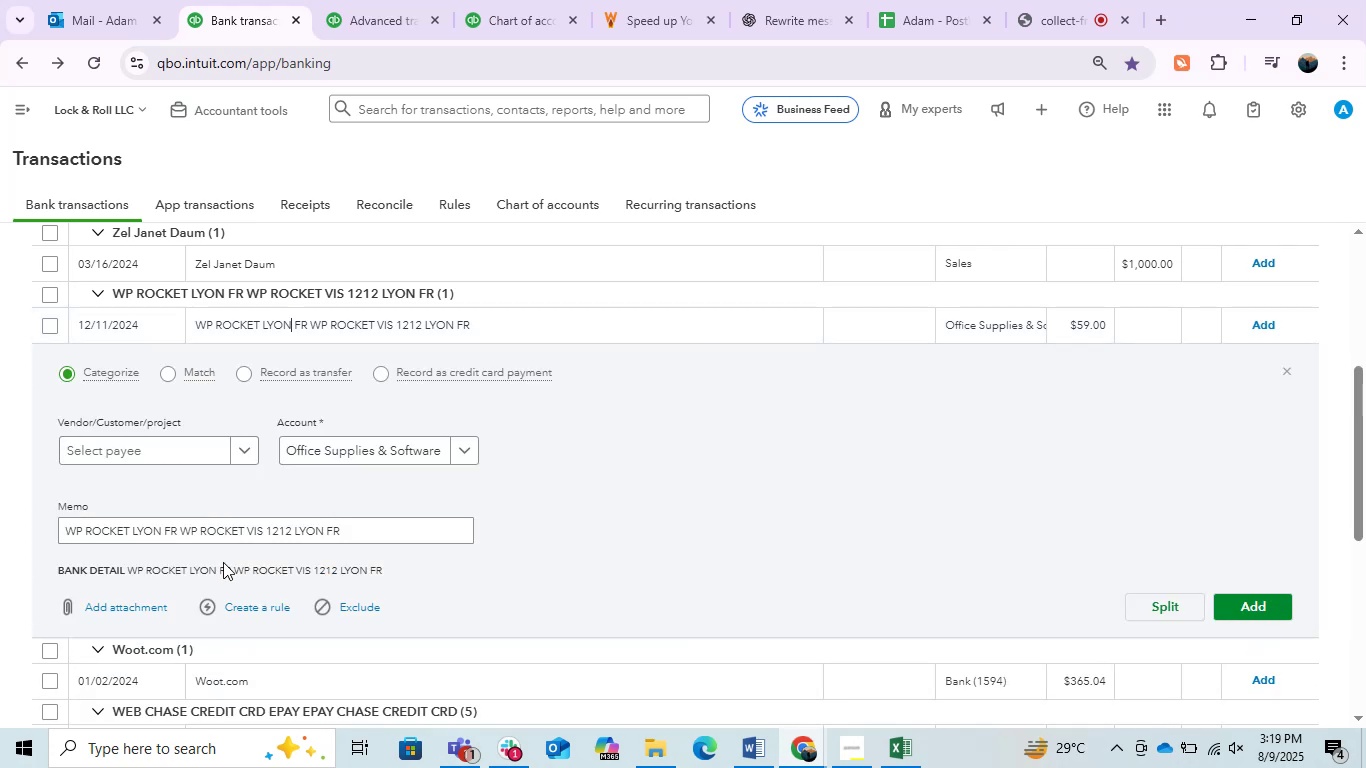 
left_click_drag(start_coordinate=[128, 531], to_coordinate=[52, 526])
 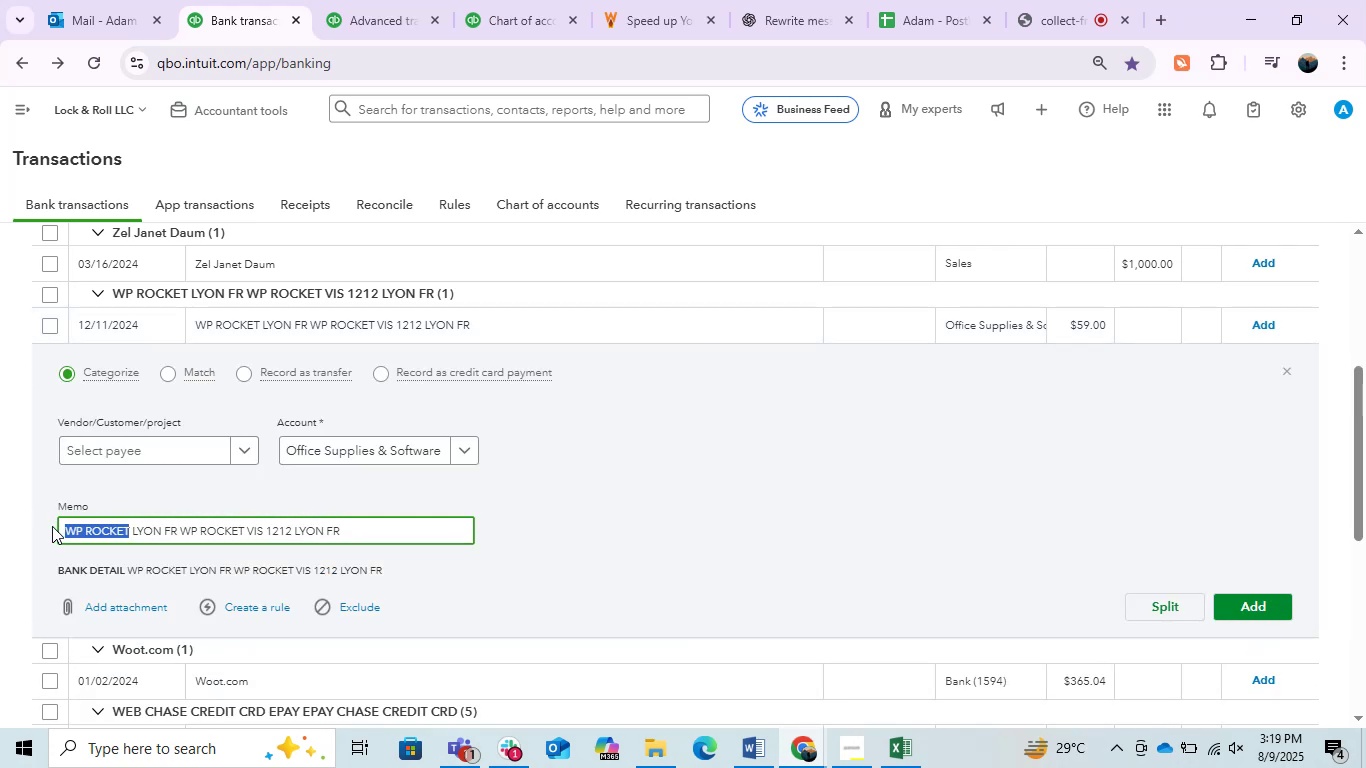 
key(Control+C)
 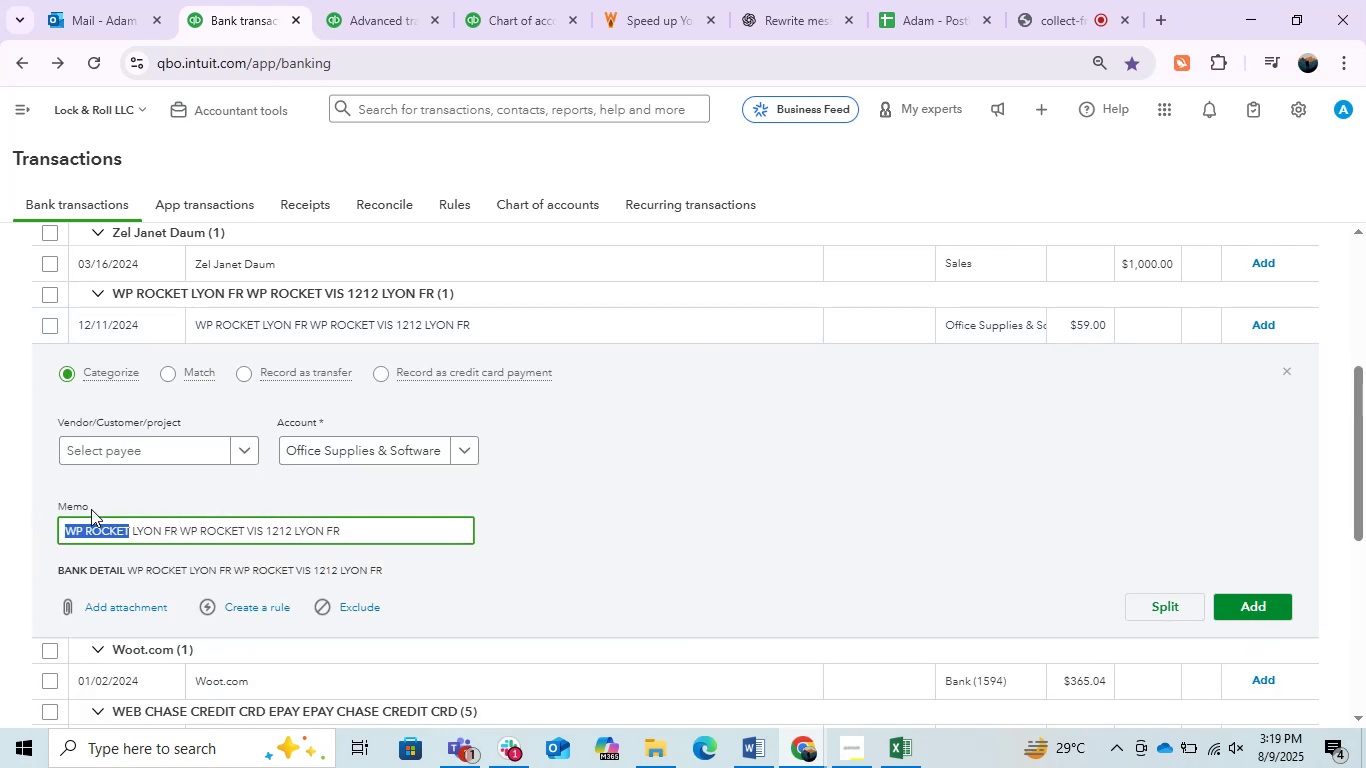 
key(Control+C)
 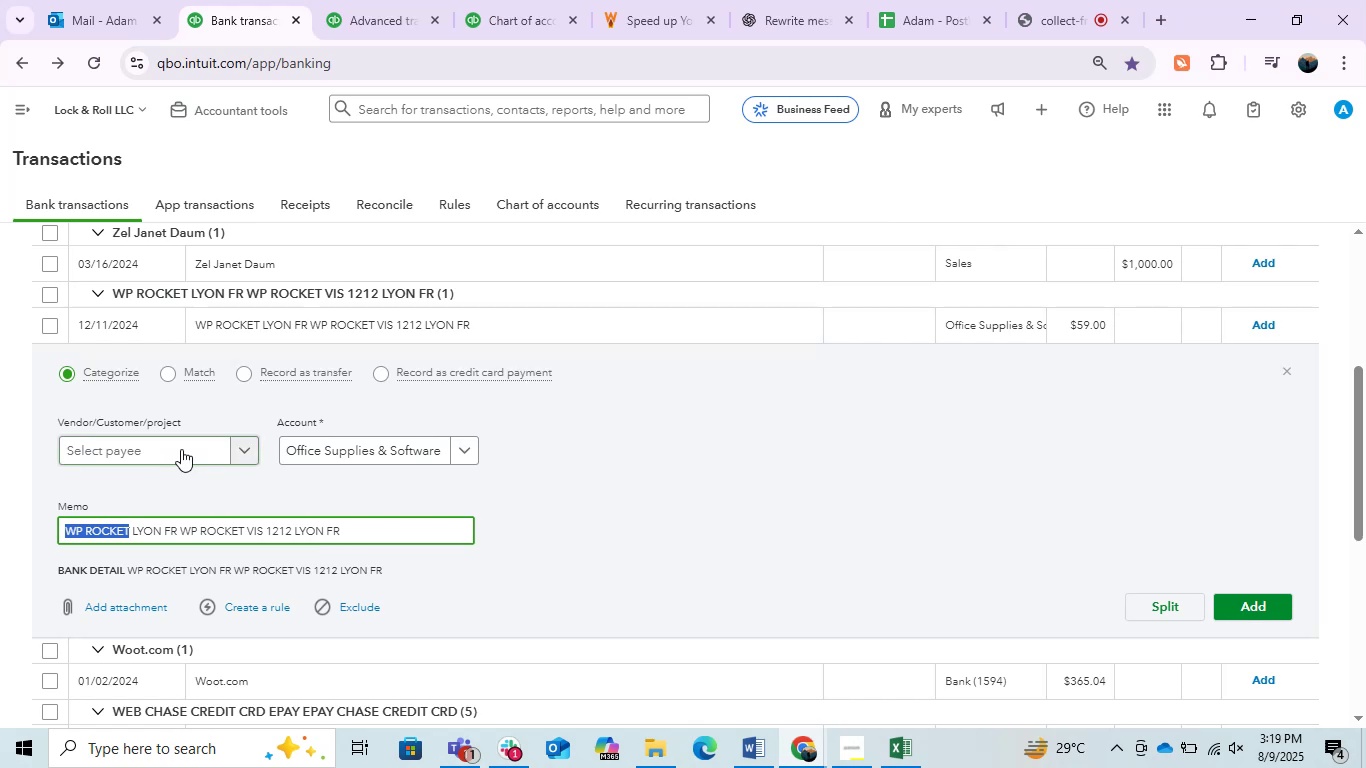 
left_click([181, 449])
 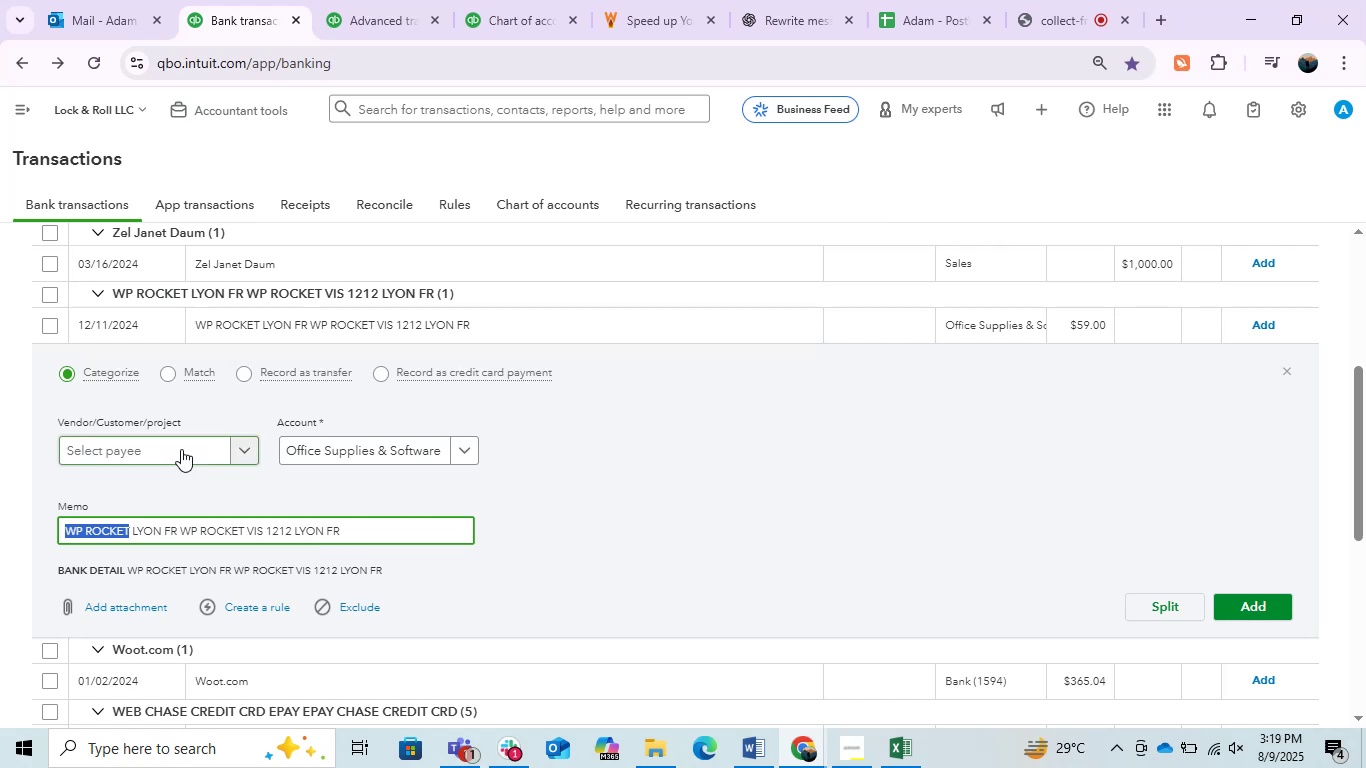 
key(Control+V)
 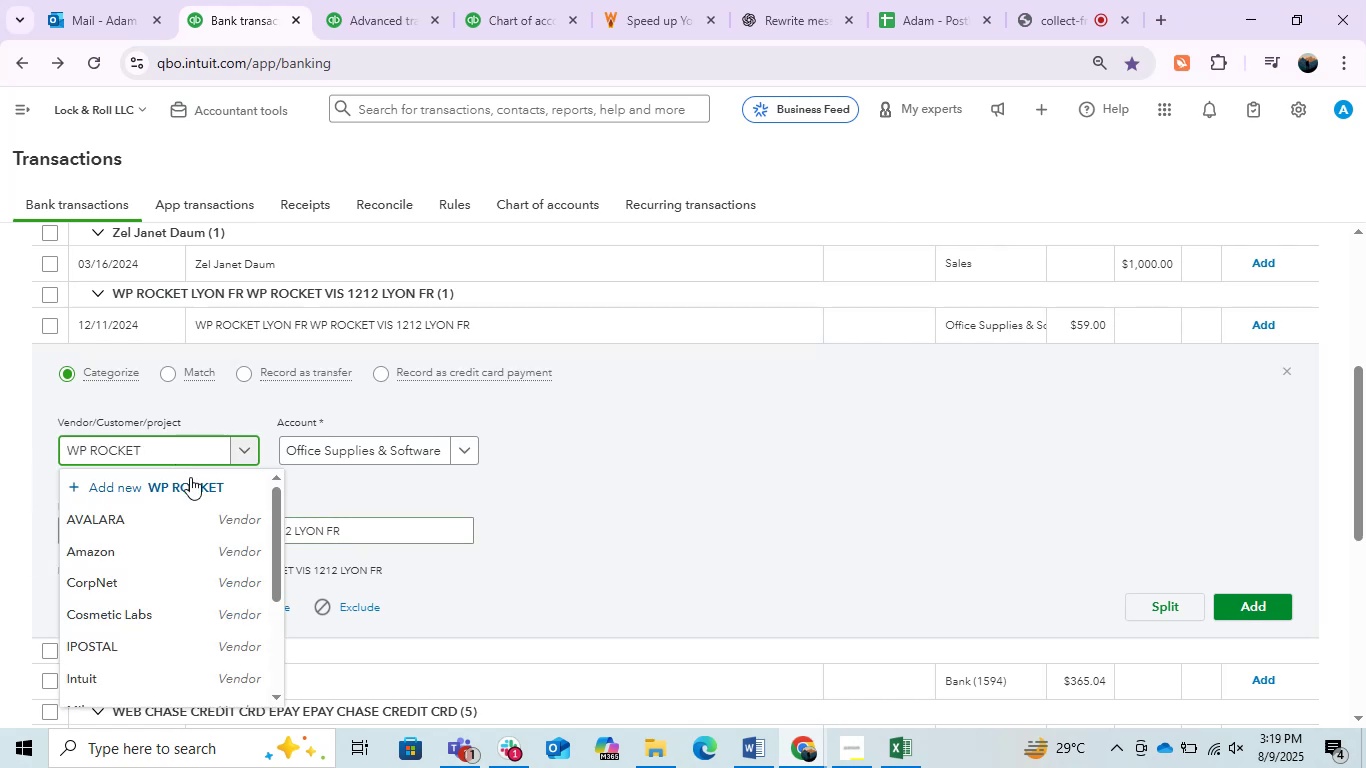 
left_click([190, 477])
 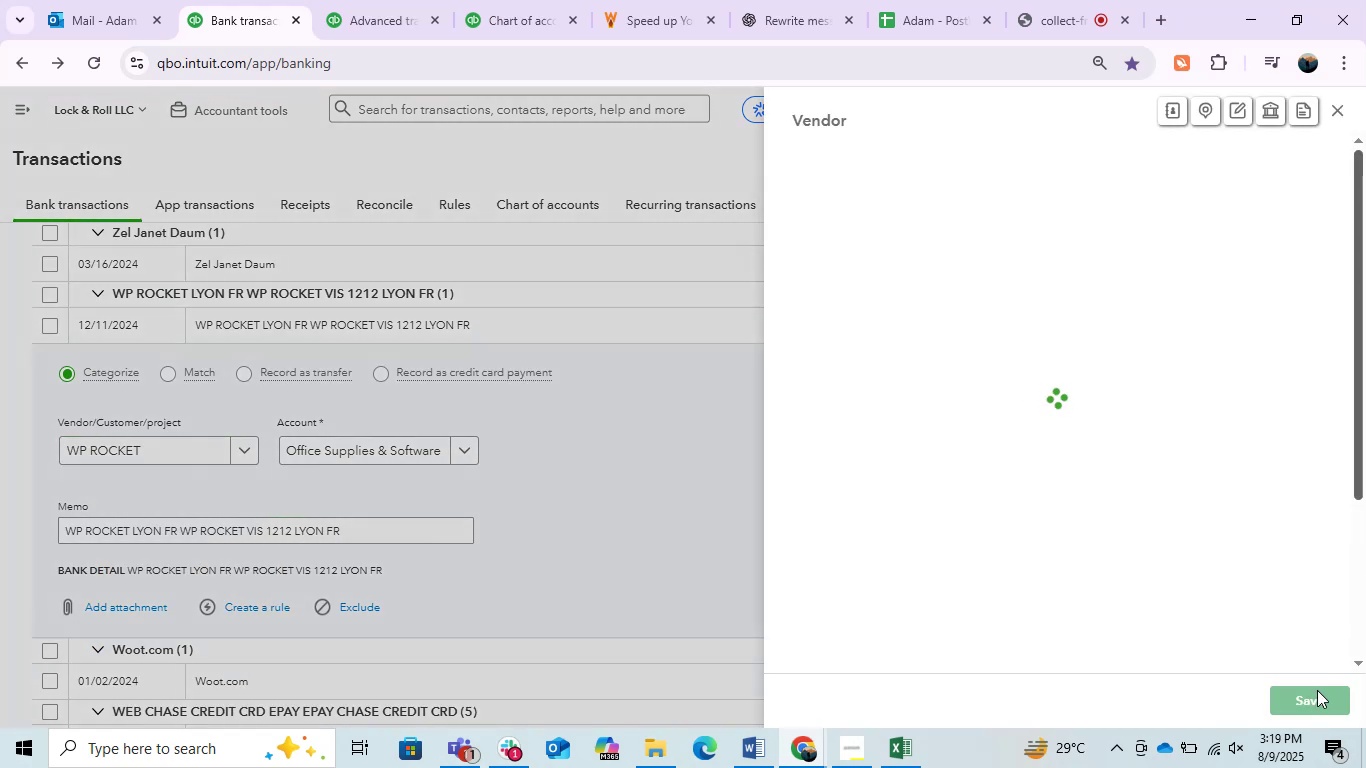 
left_click([1317, 693])
 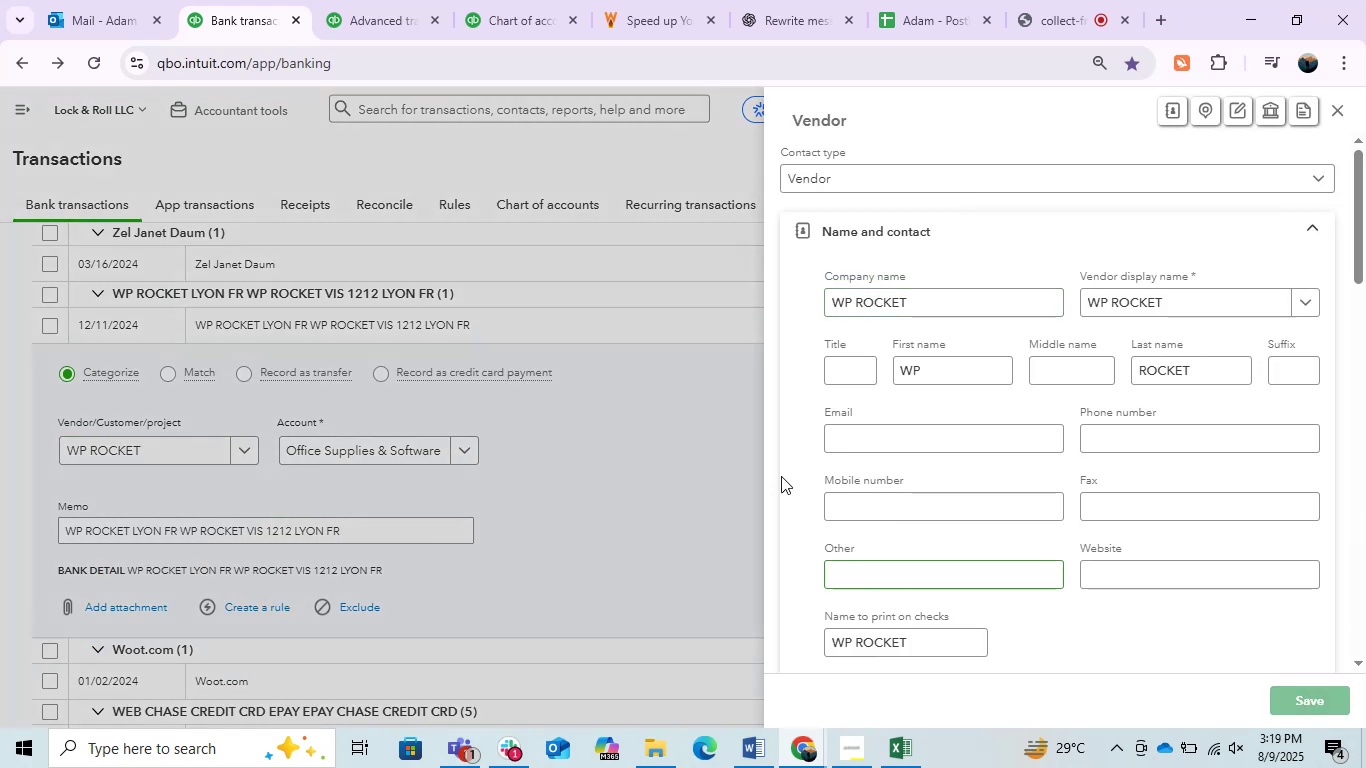 
mouse_move([581, 417])
 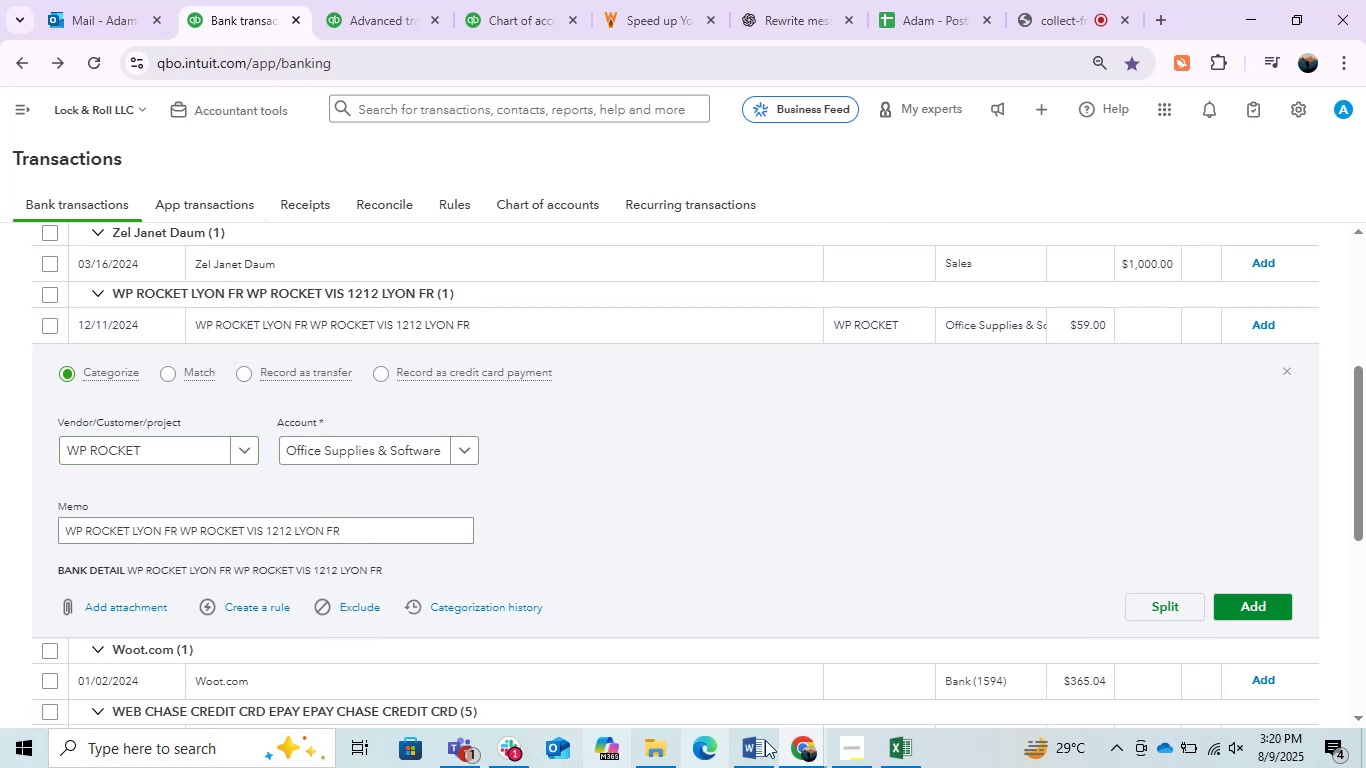 
left_click([745, 753])
 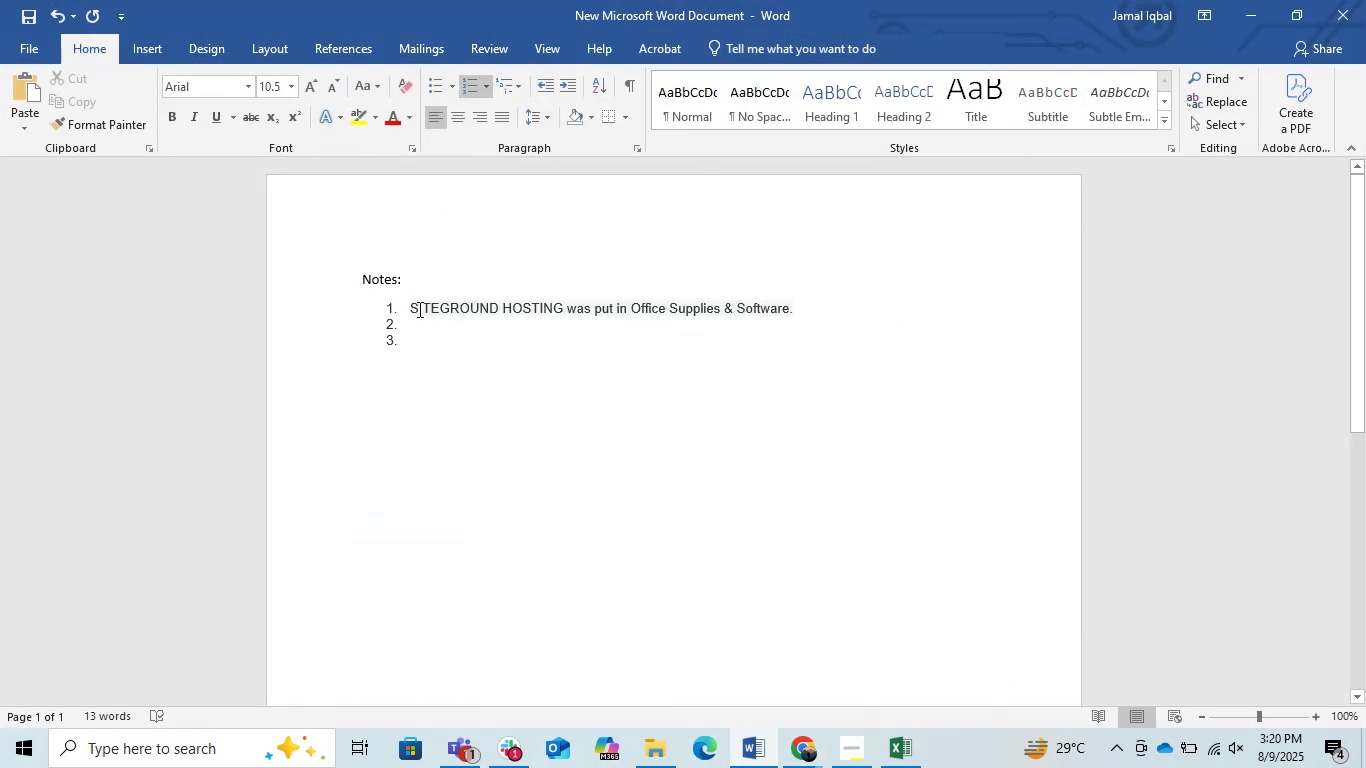 
left_click([406, 307])
 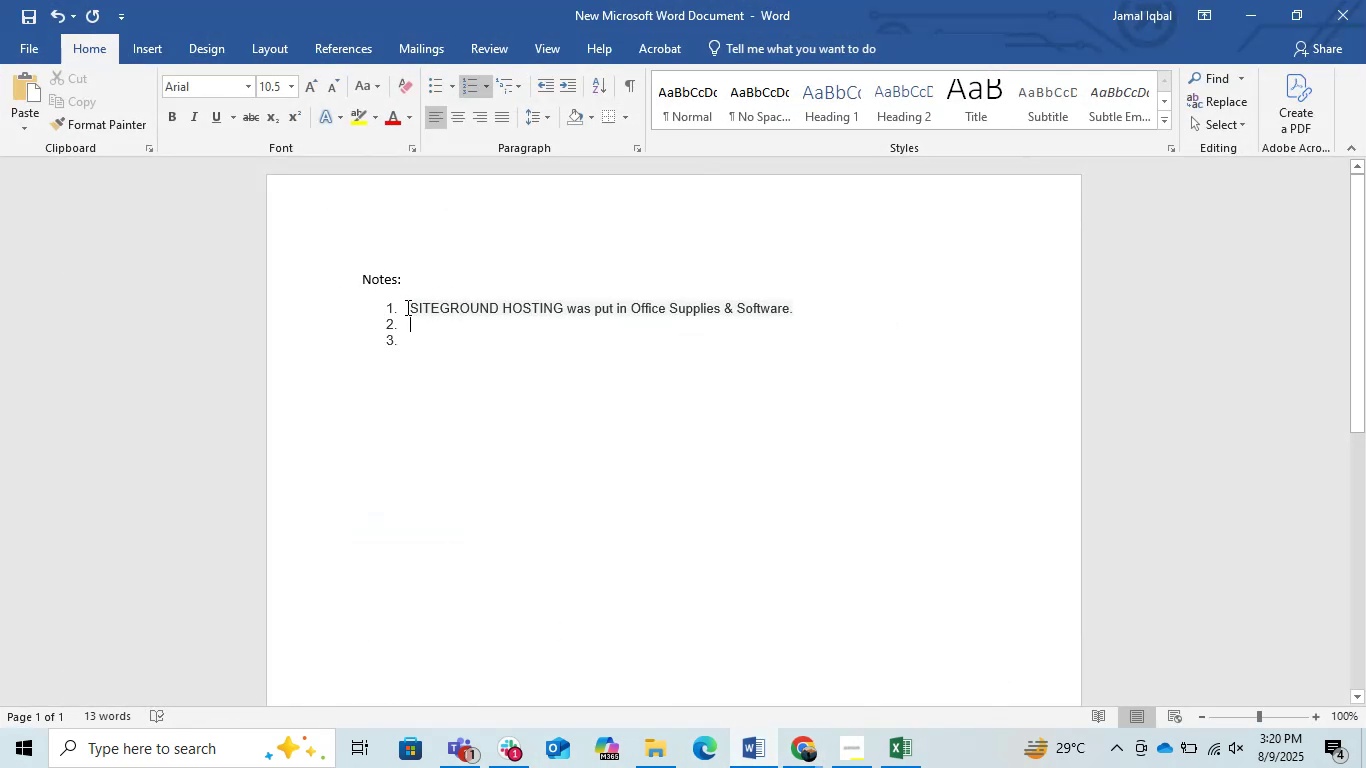 
key(Control+V)
 